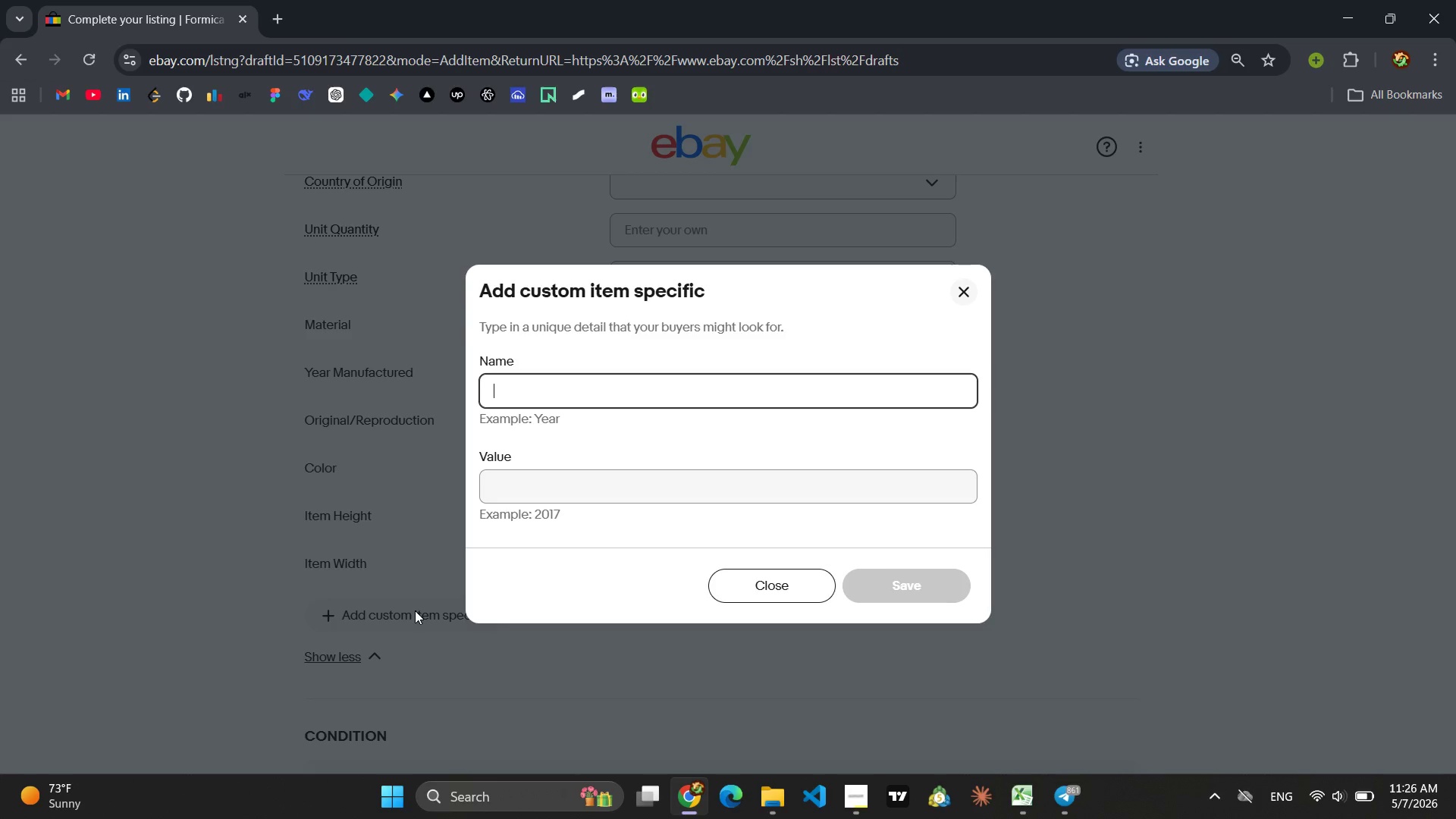 
type(Ite)
 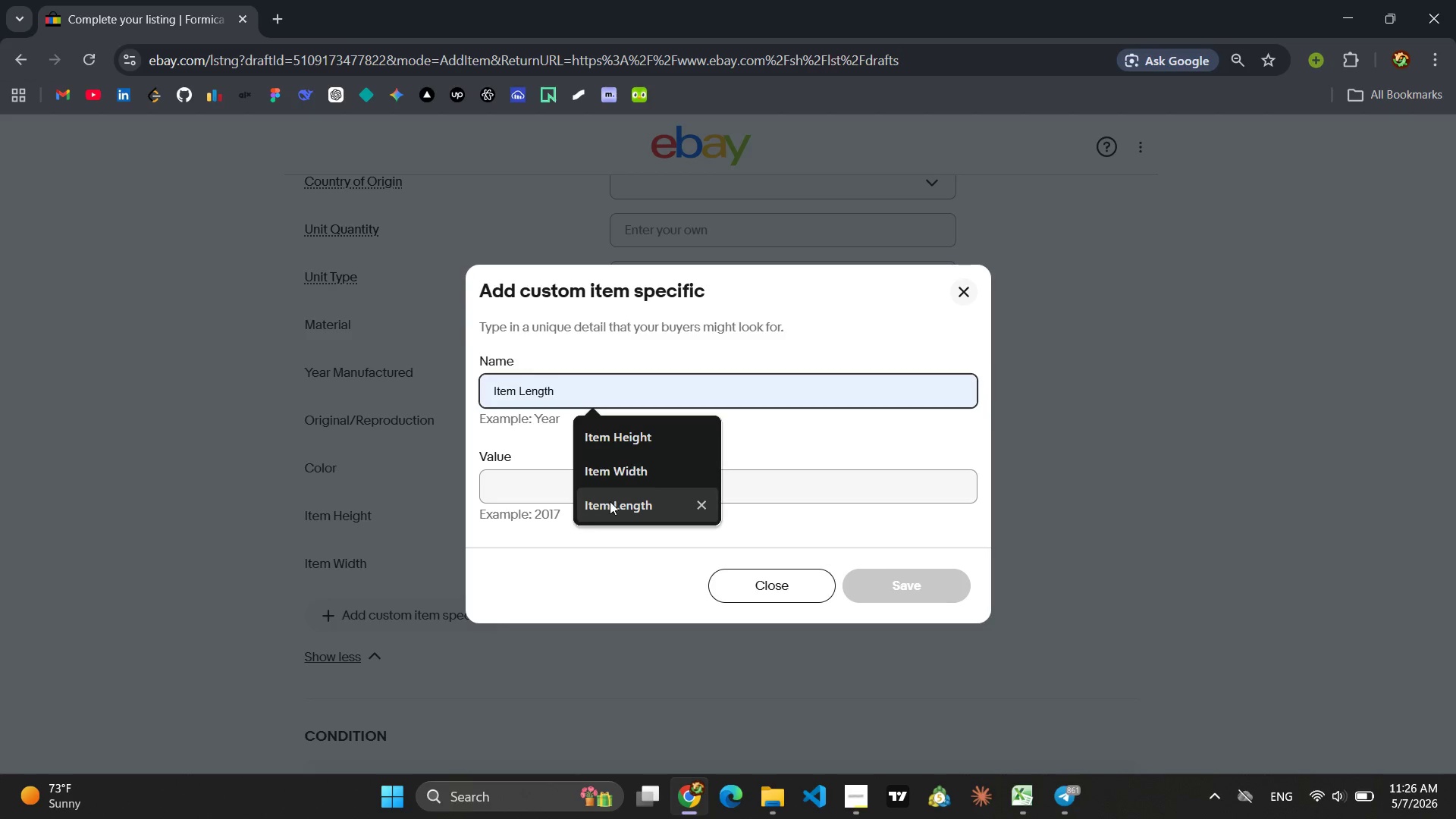 
left_click([612, 501])
 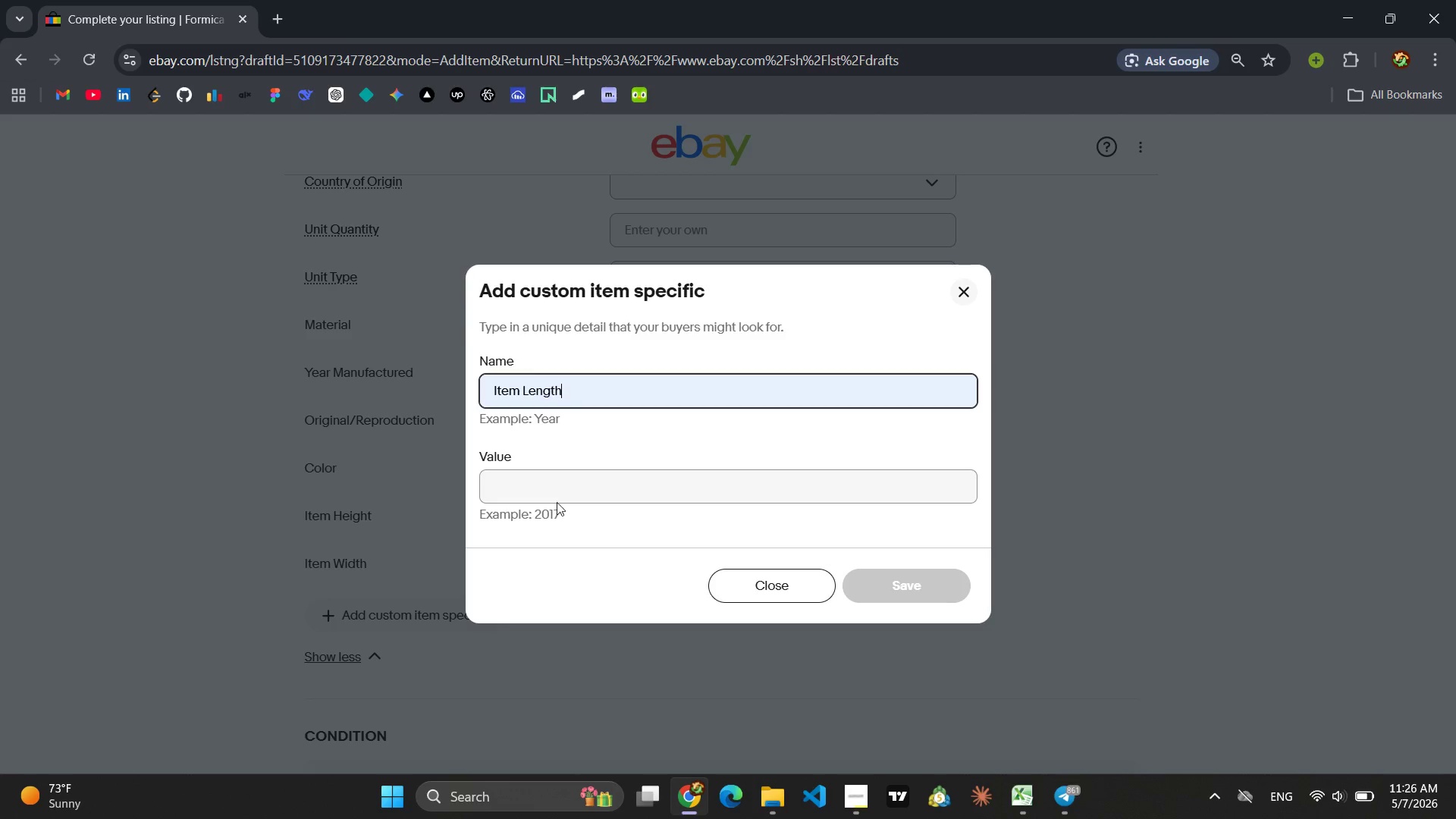 
left_click([545, 485])
 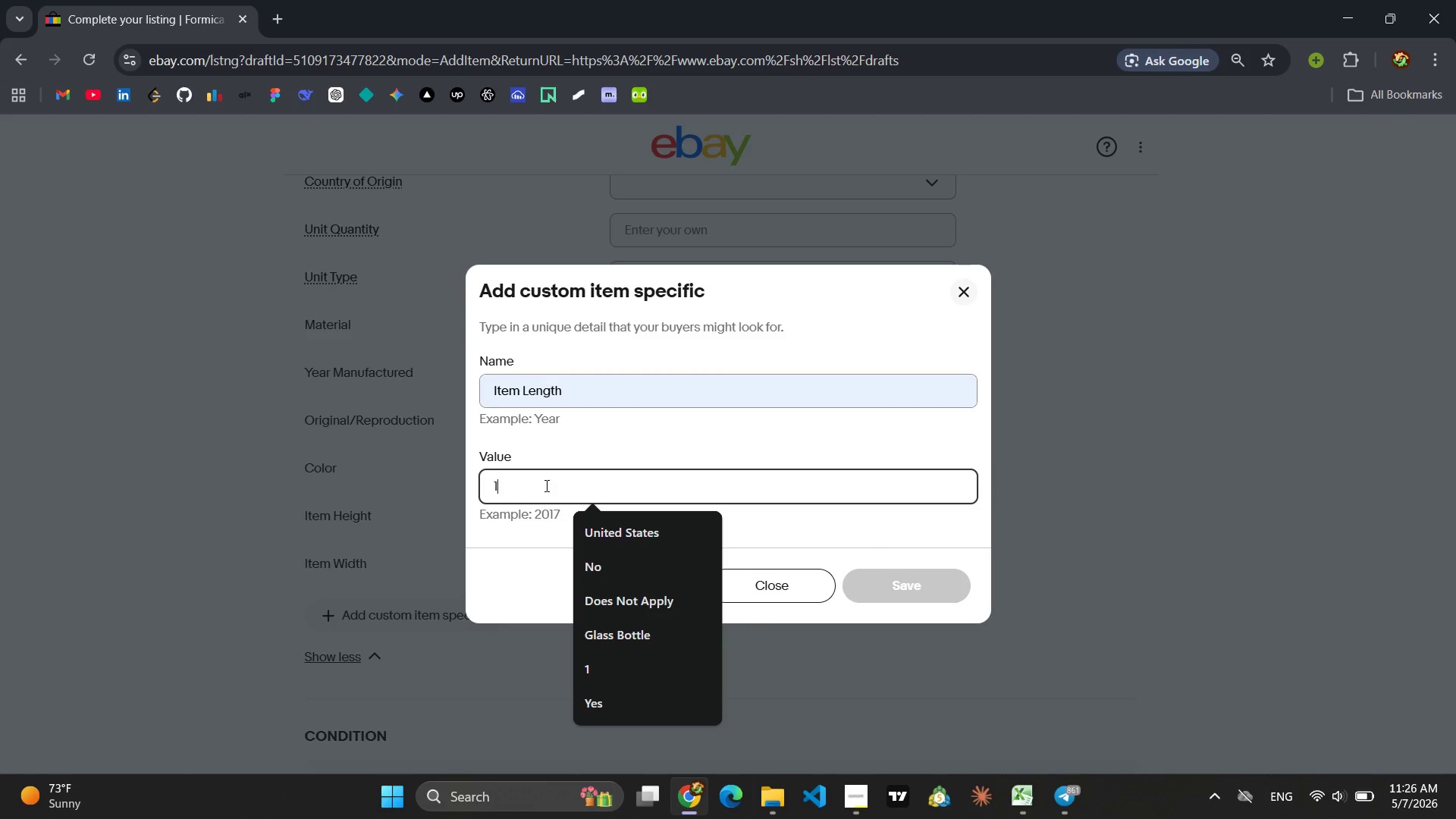 
type(18 in)
 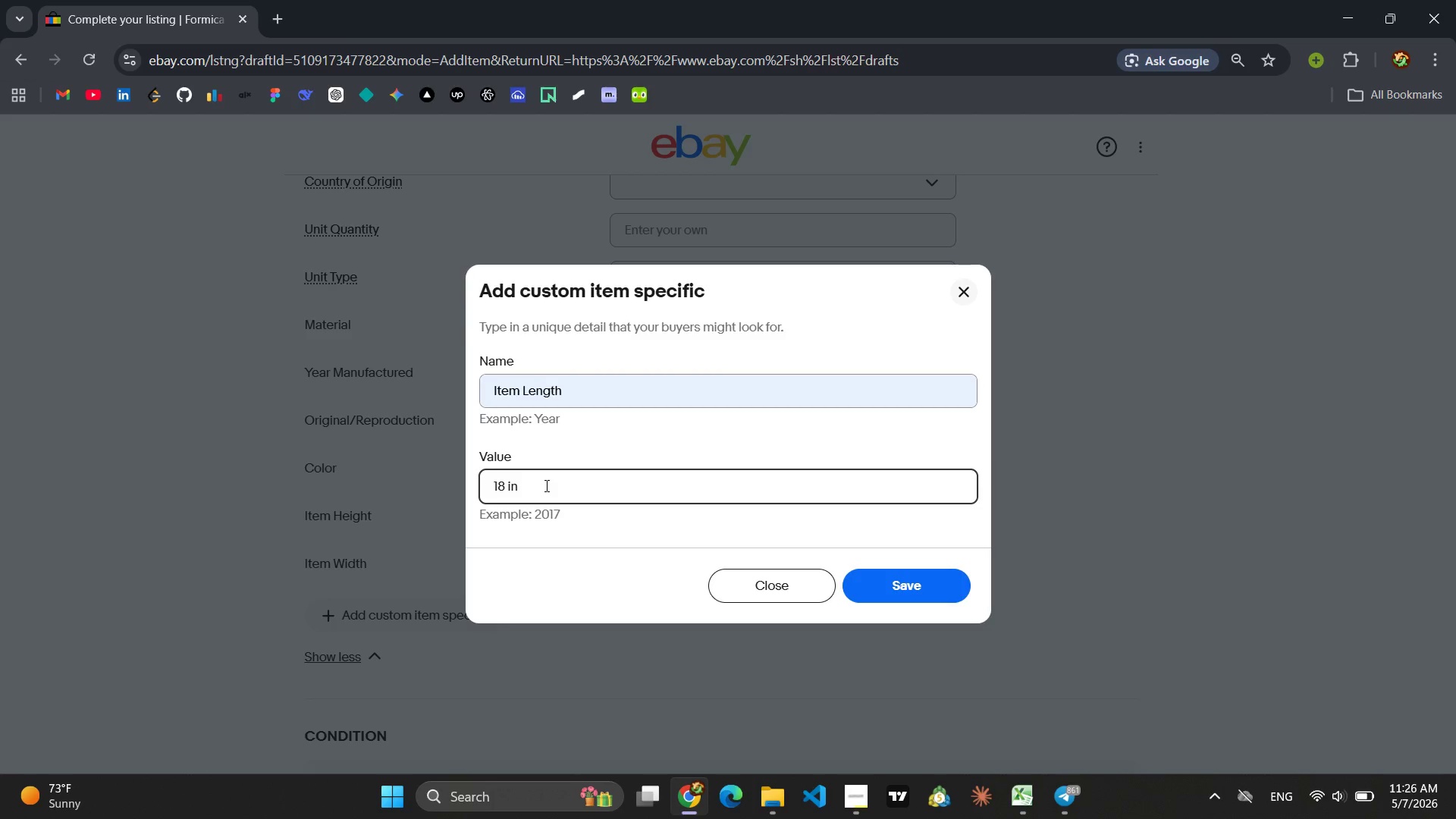 
key(Enter)
 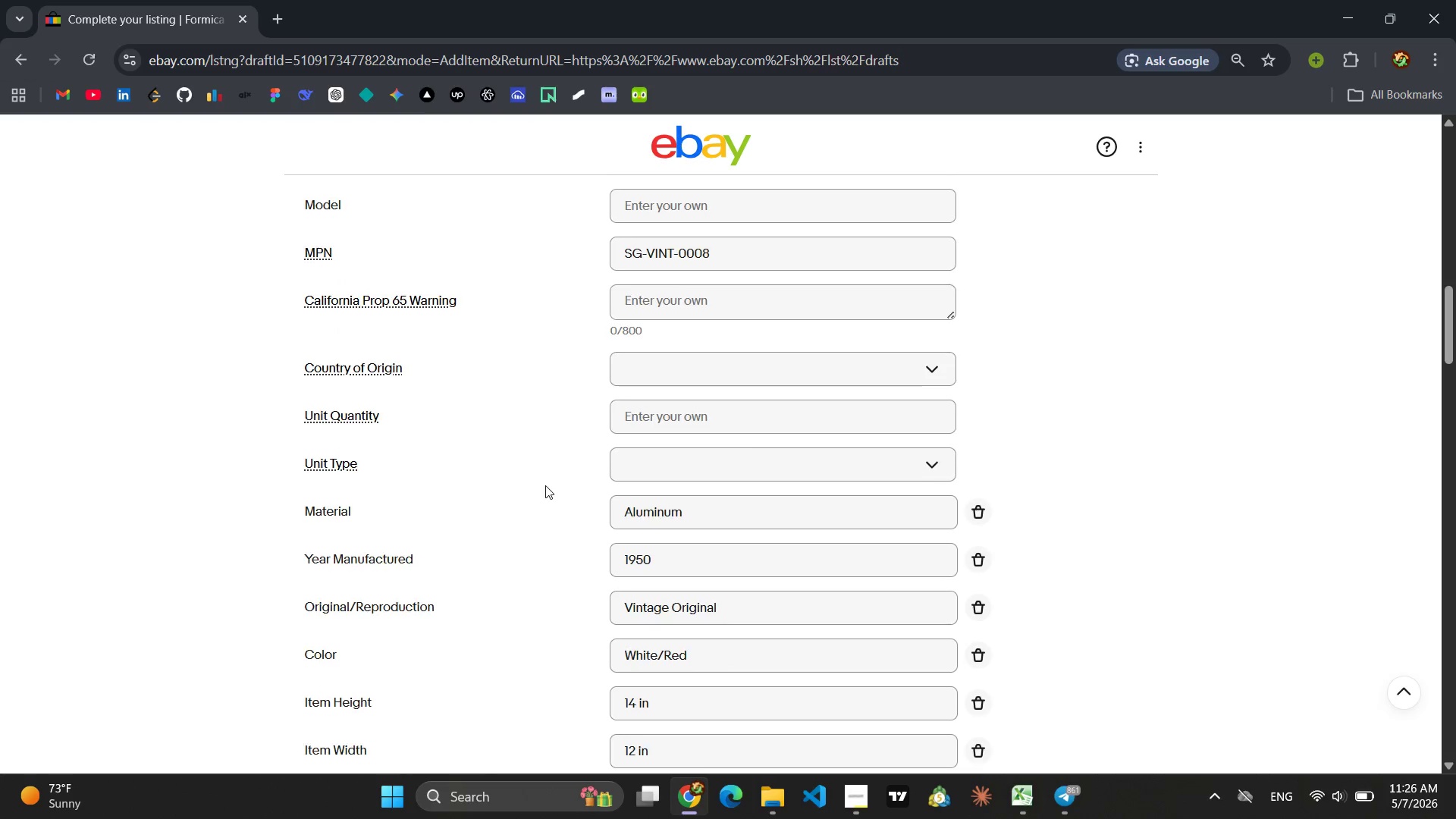 
wait(6.31)
 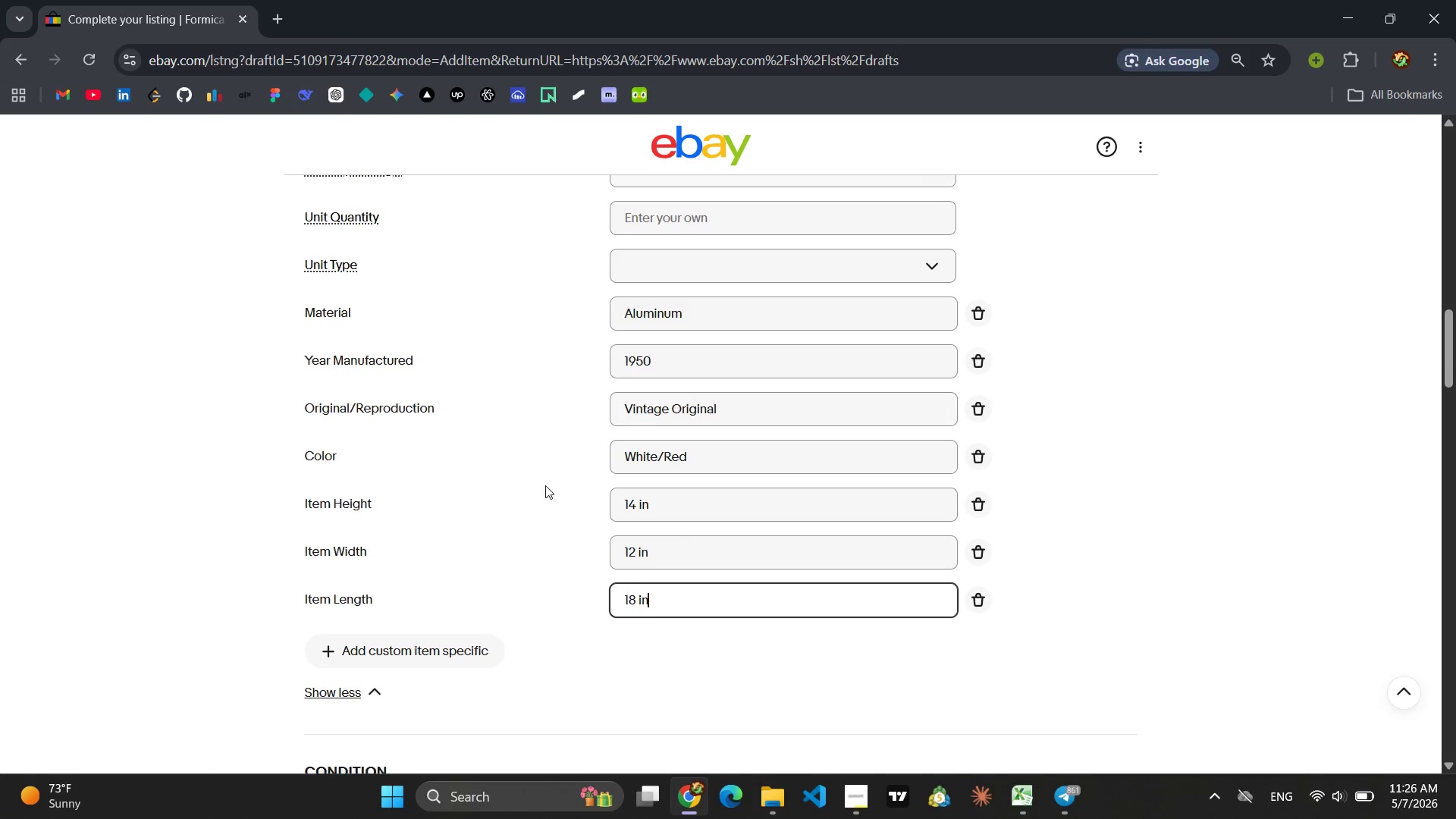 
left_click([443, 613])
 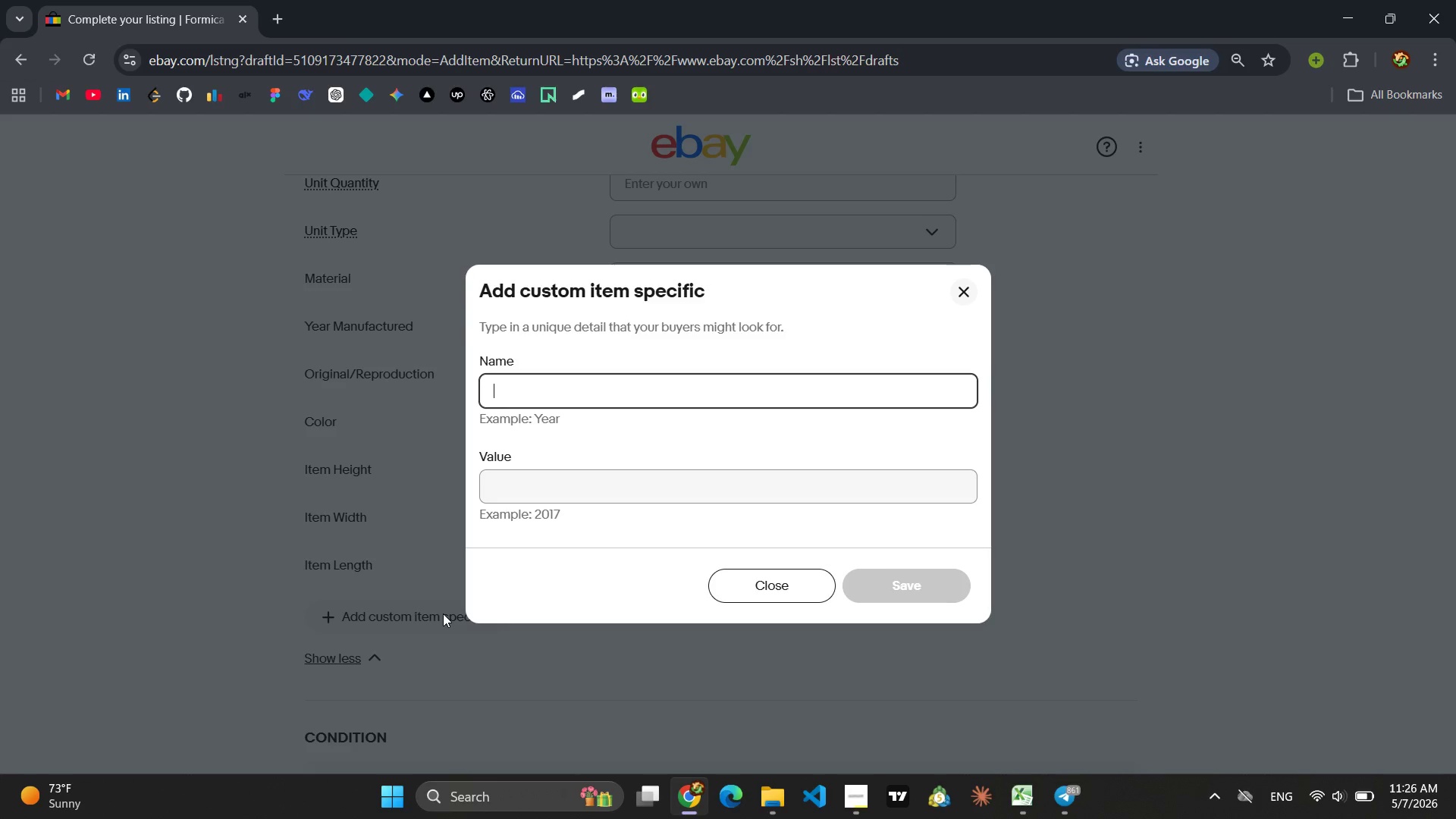 
type(Wi)
key(Backspace)
type(e)
 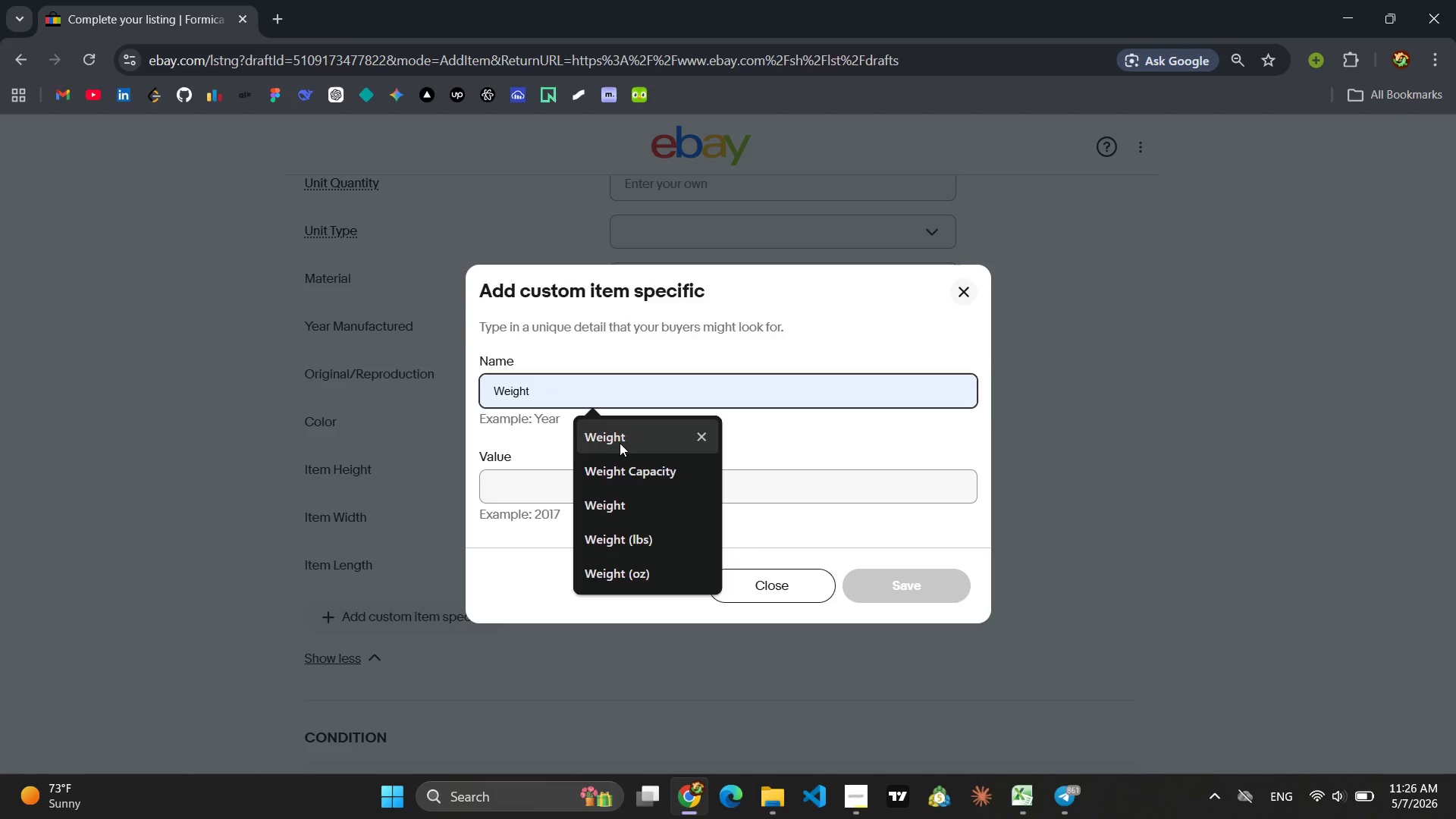 
left_click([621, 442])
 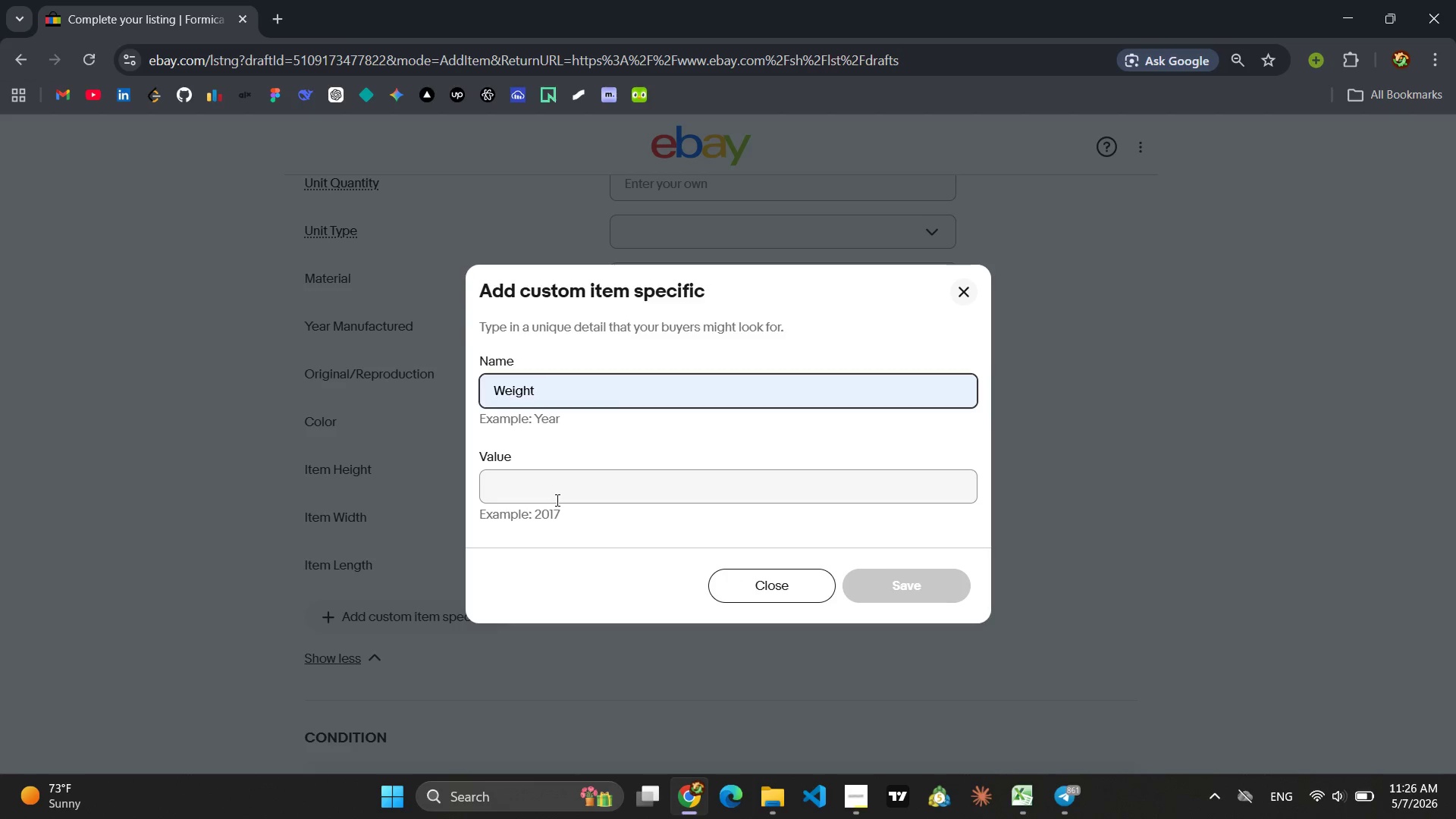 
left_click([556, 500])
 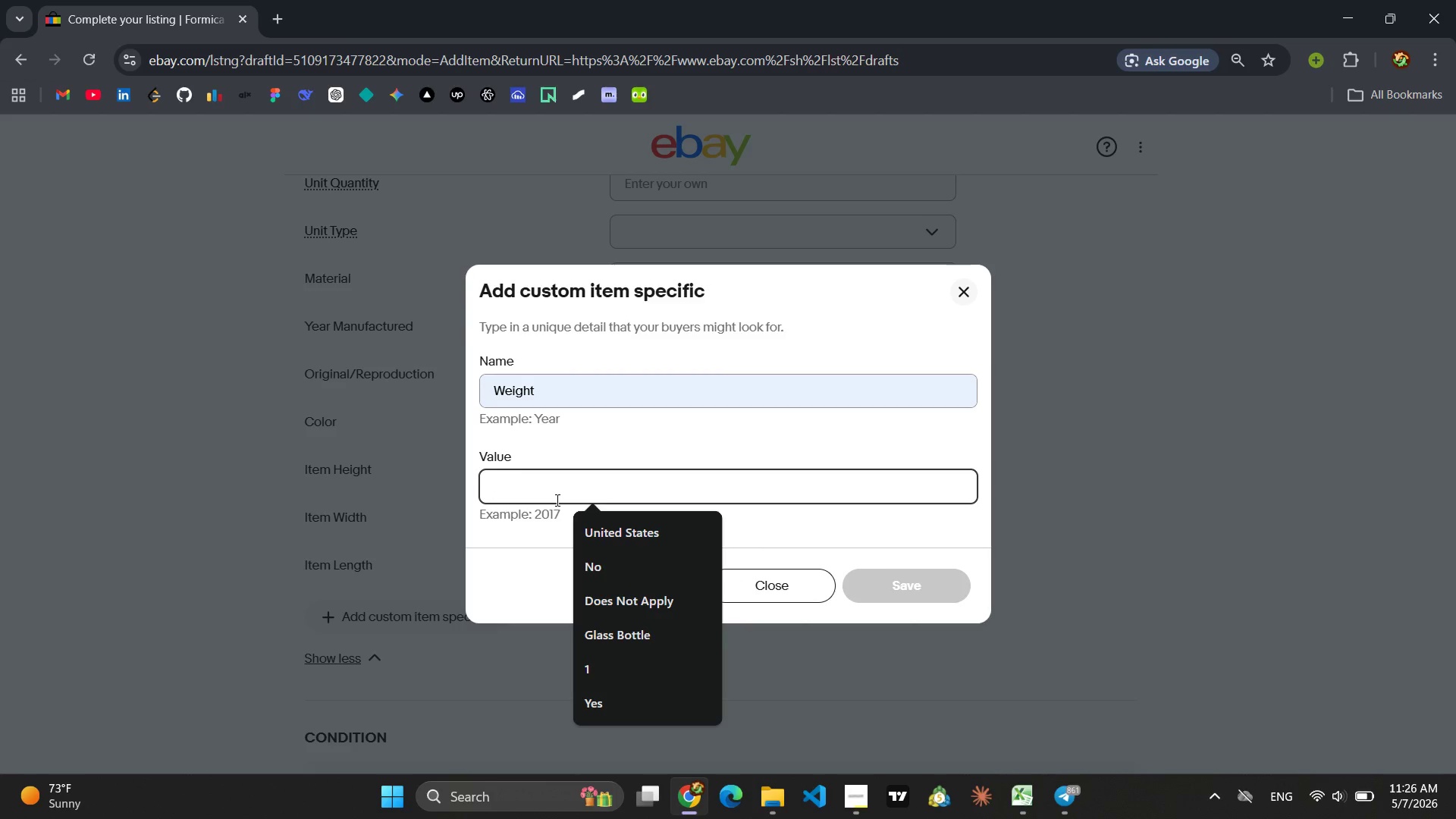 
type(15.5 lb)
 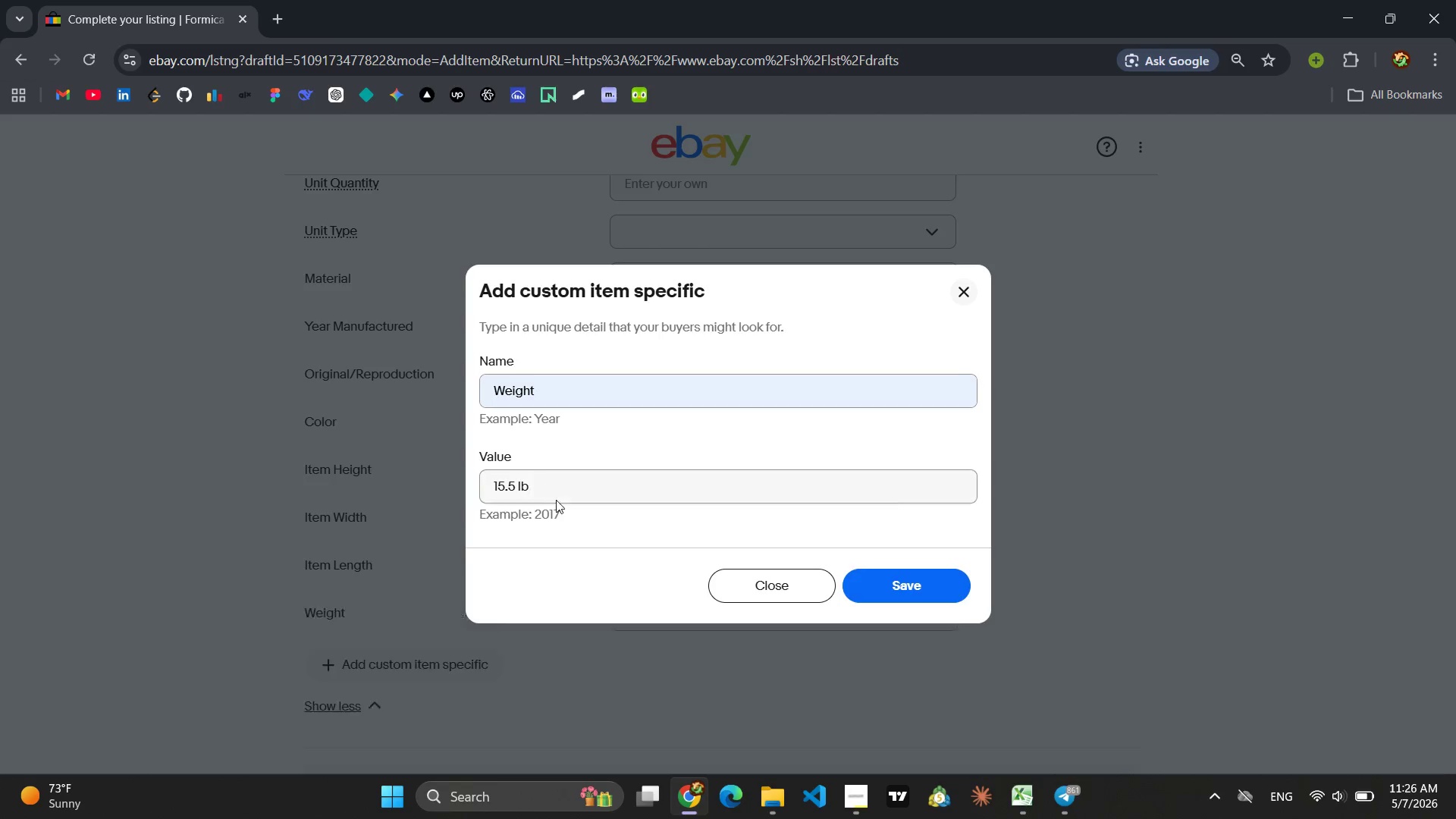 
key(Enter)
 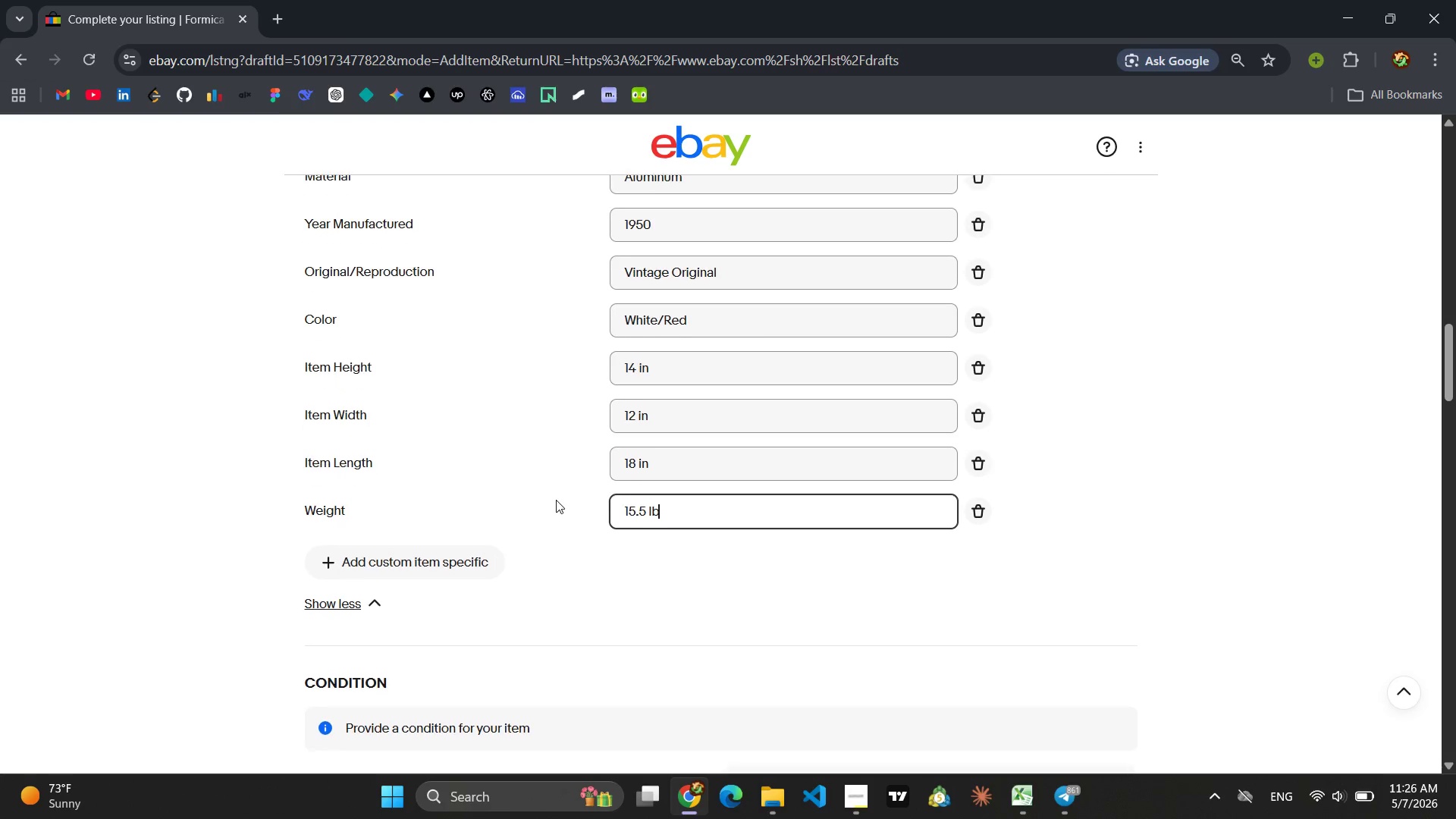 
mouse_move([495, 557])
 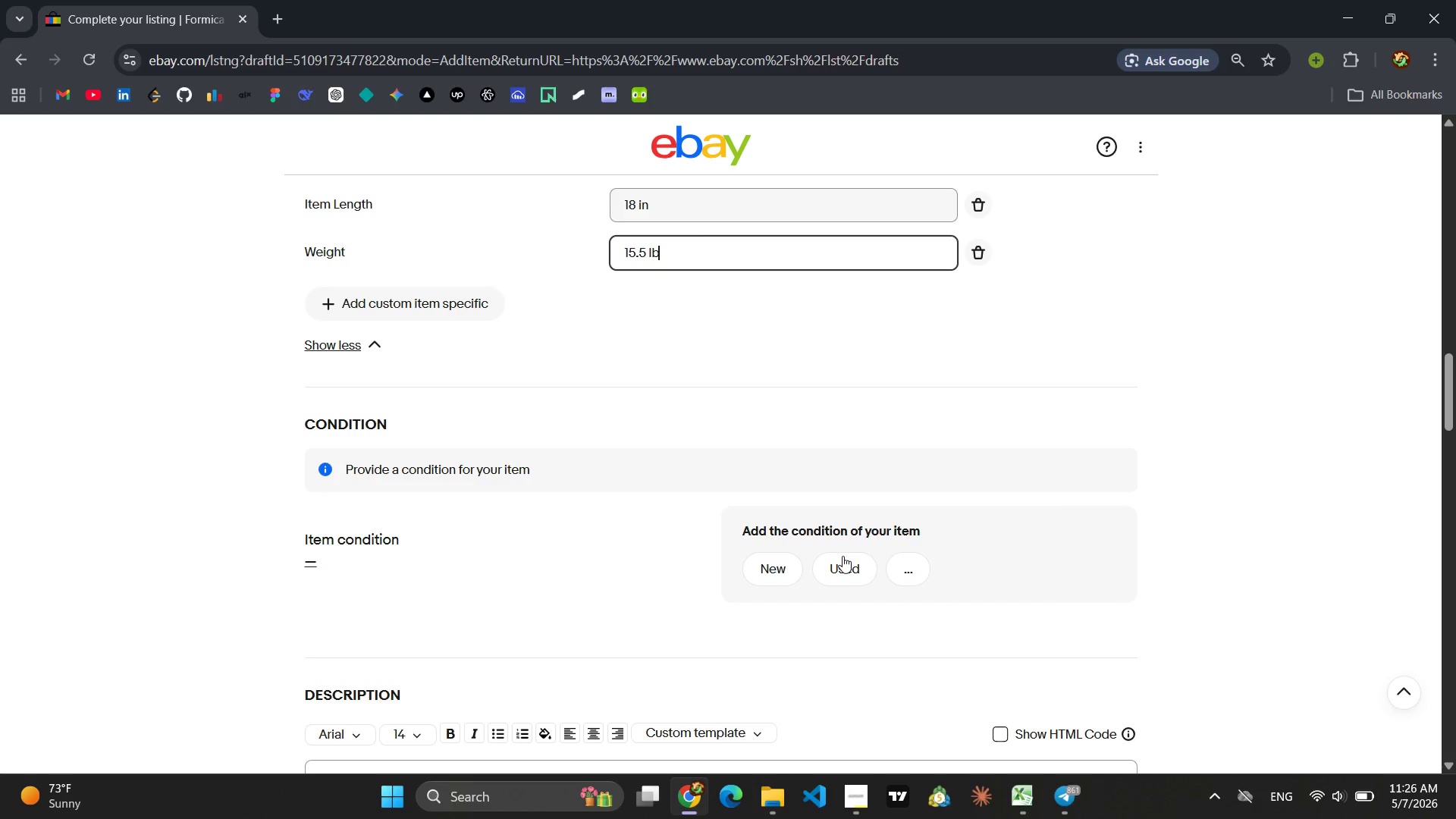 
left_click([843, 570])
 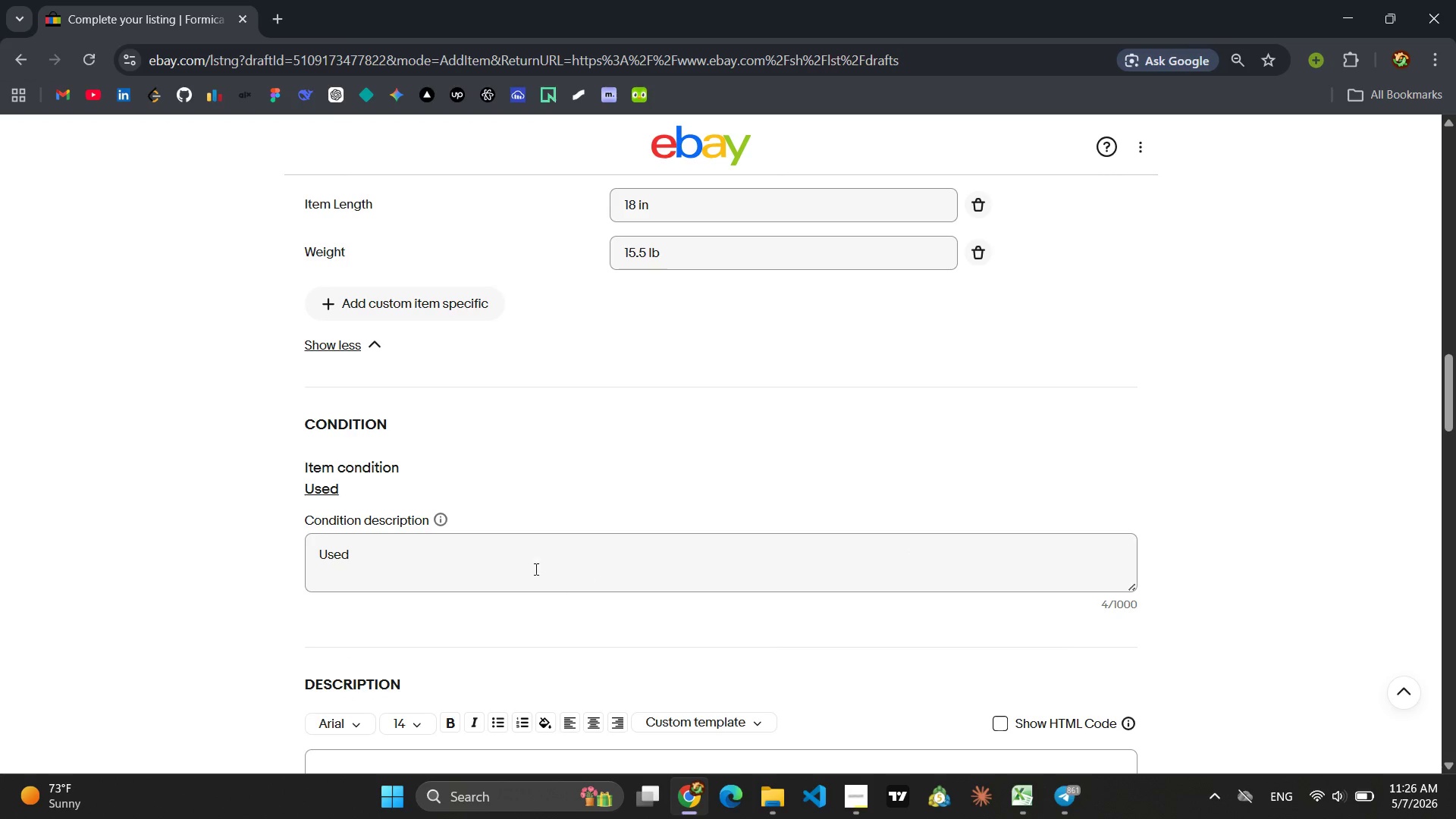 
left_click([504, 563])
 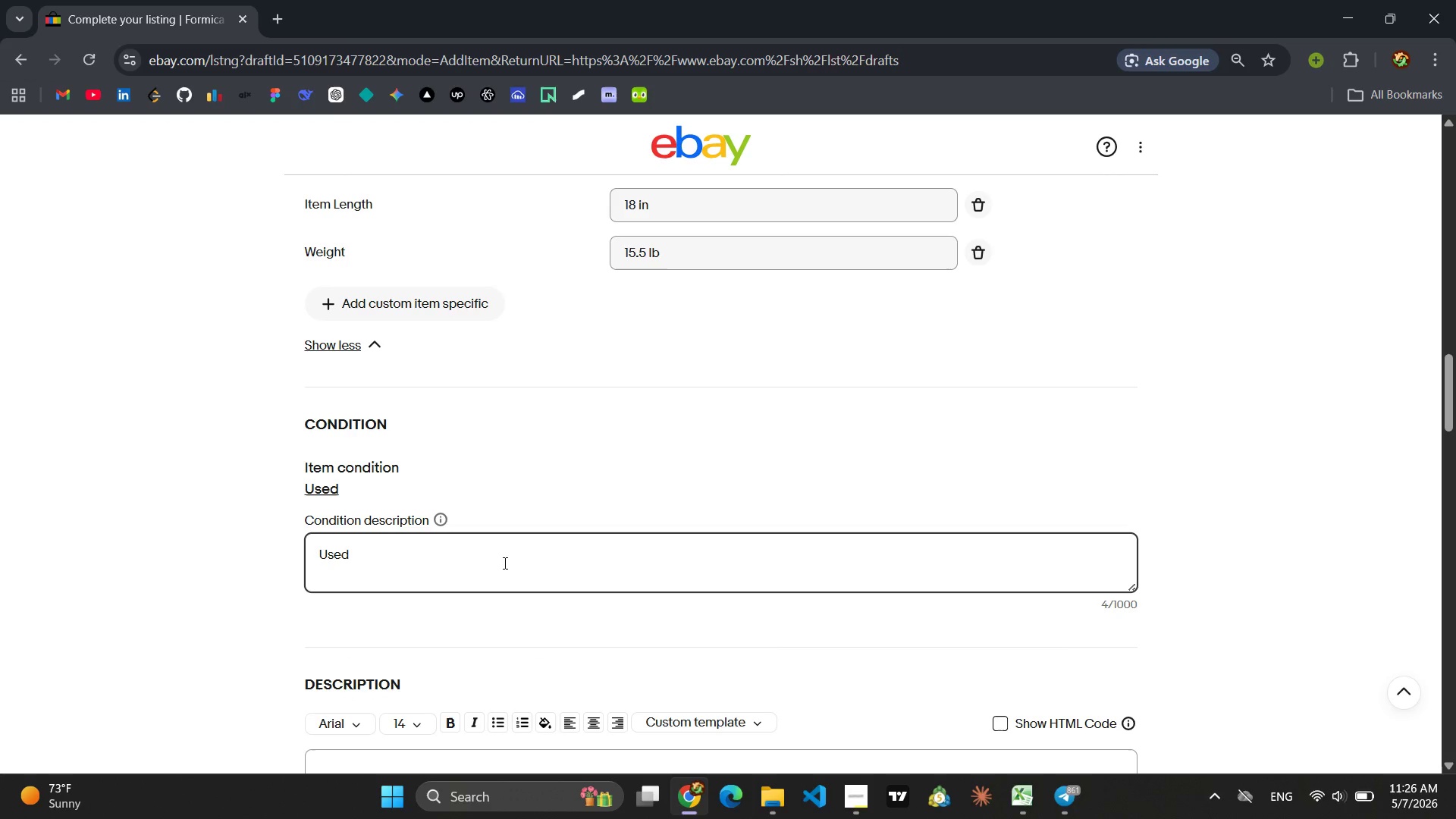 
hold_key(key=Backspace, duration=0.88)
 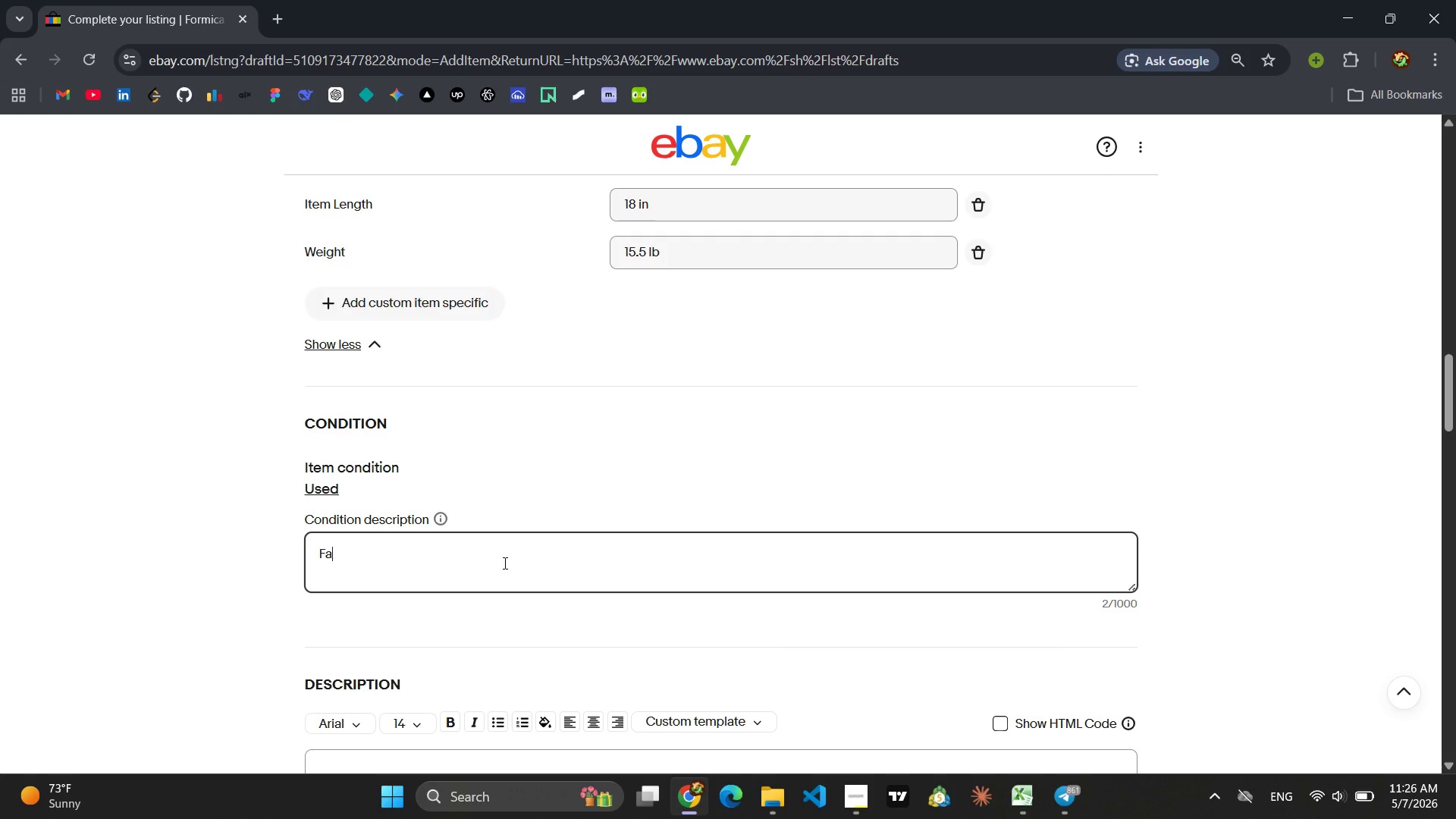 
type(Faded finish but structurally sound)
 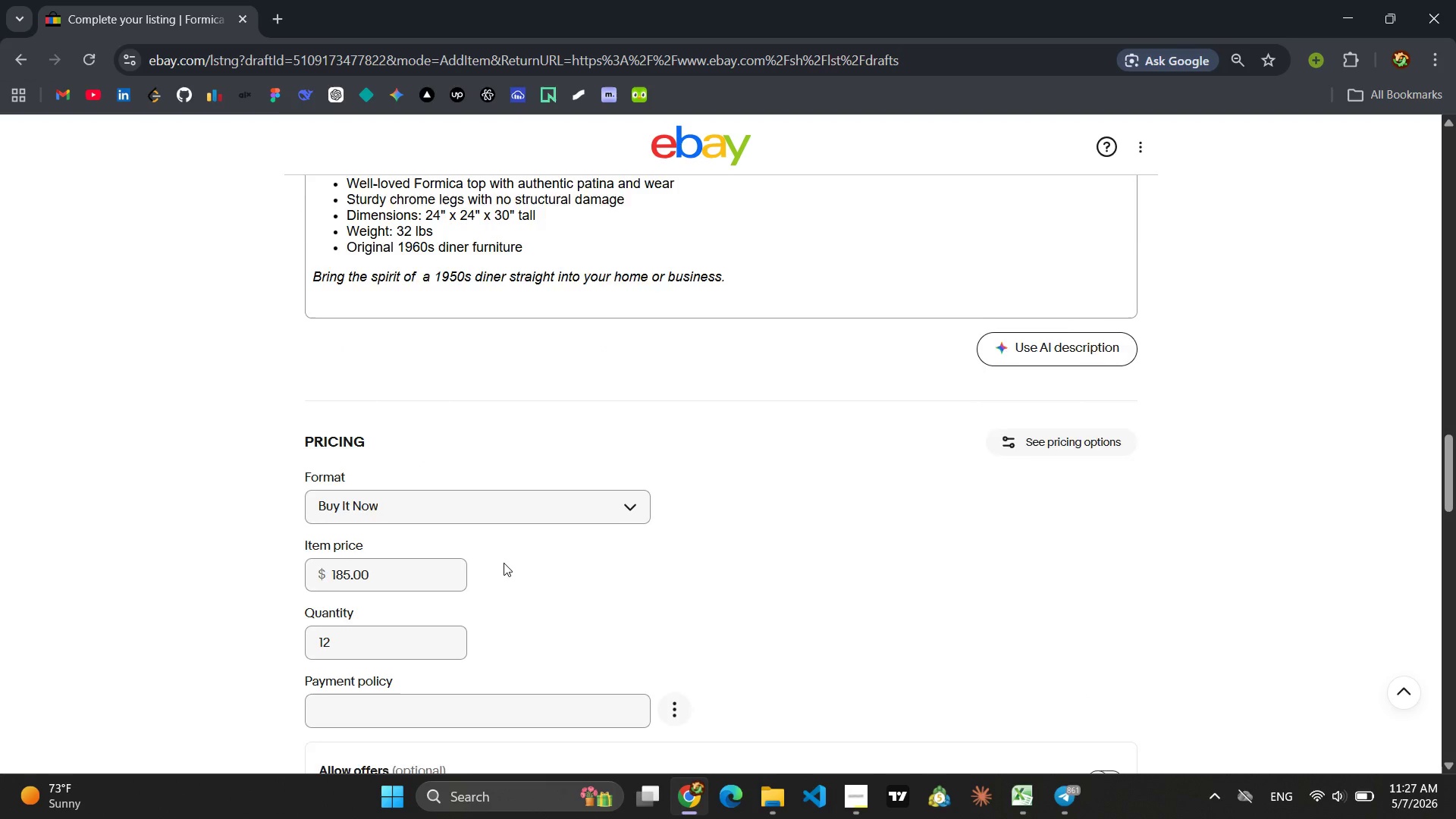 
left_click([468, 571])
 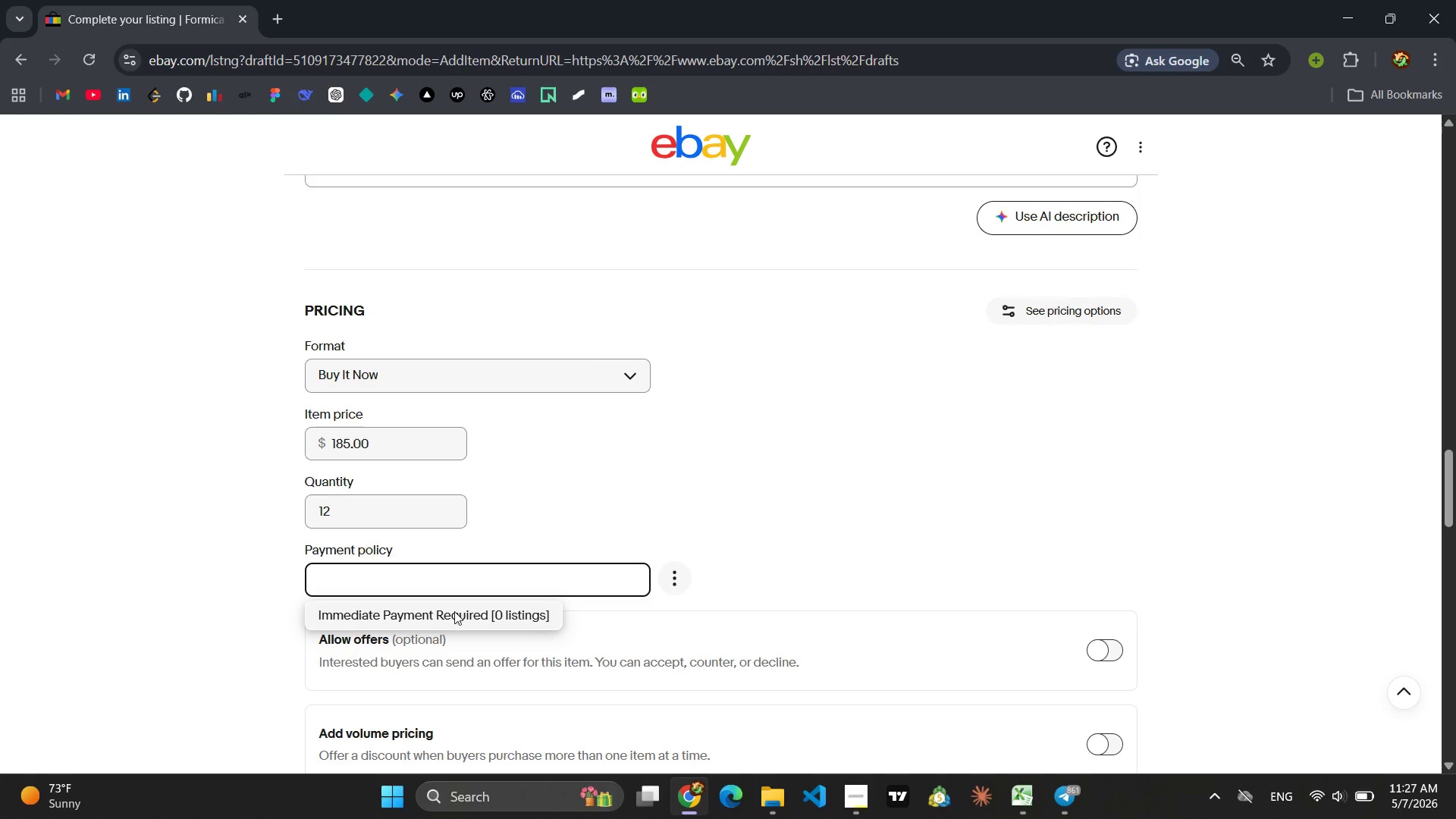 
left_click([454, 611])
 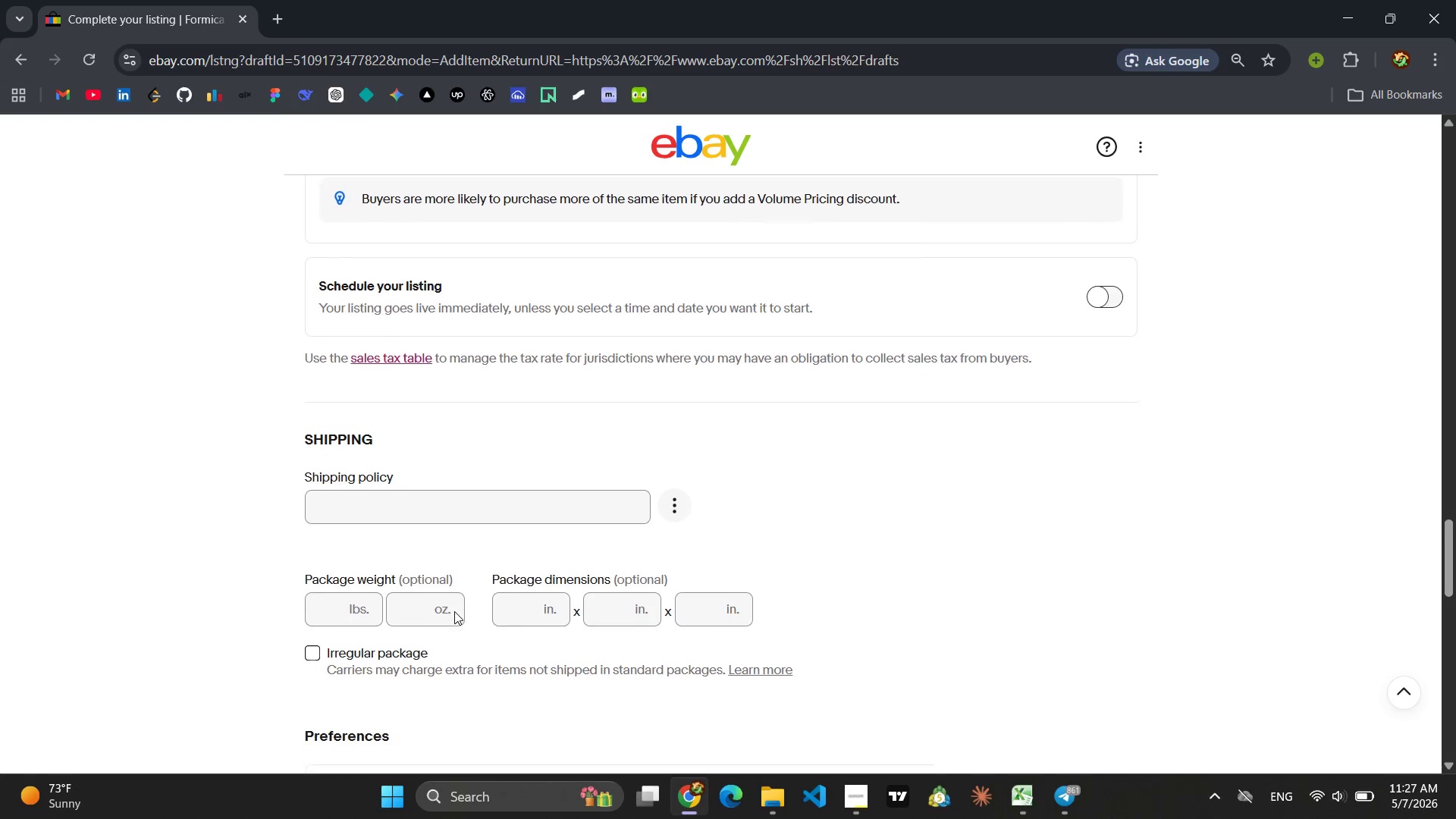 
left_click([355, 505])
 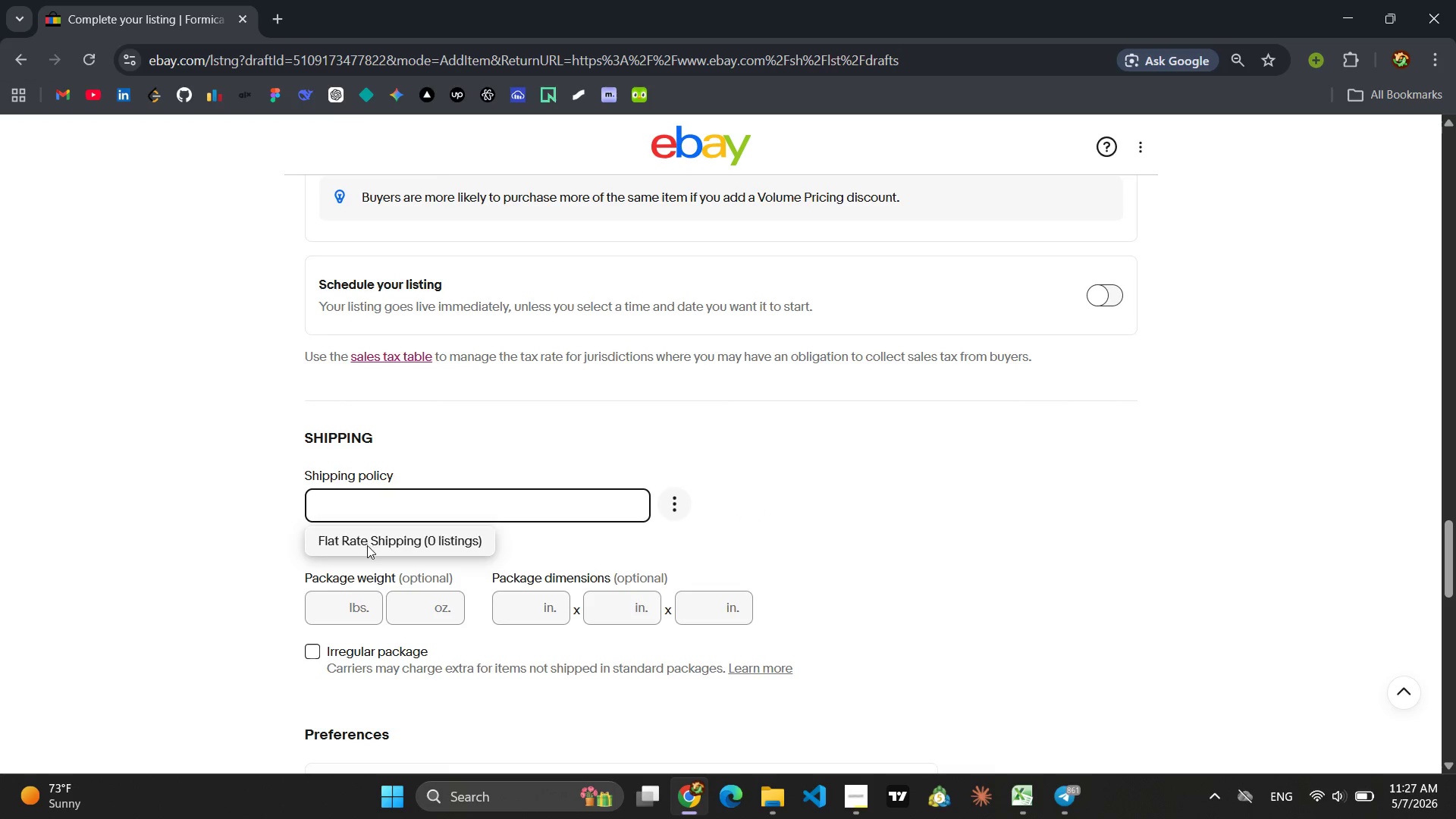 
left_click([367, 545])
 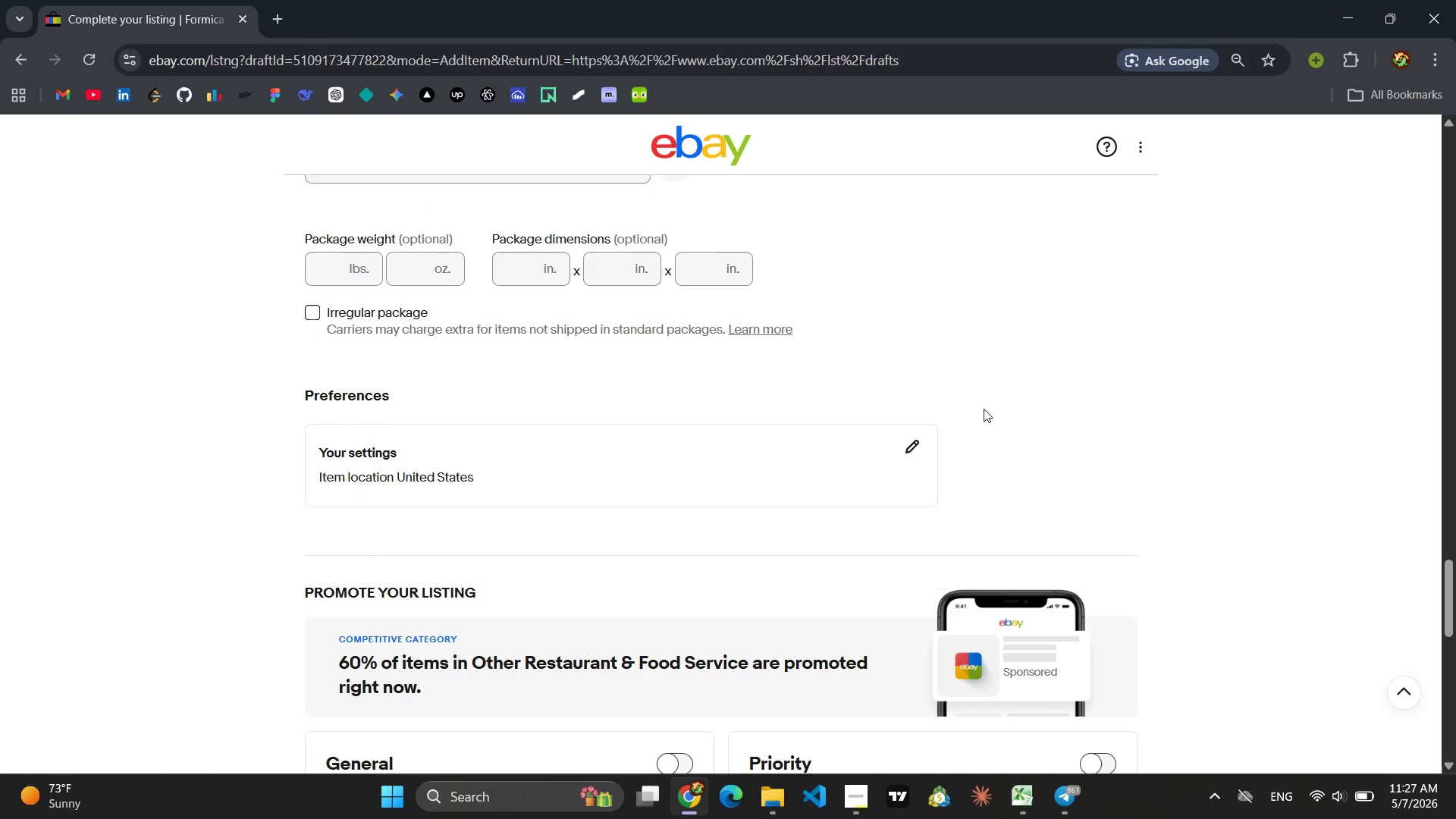 
left_click([905, 444])
 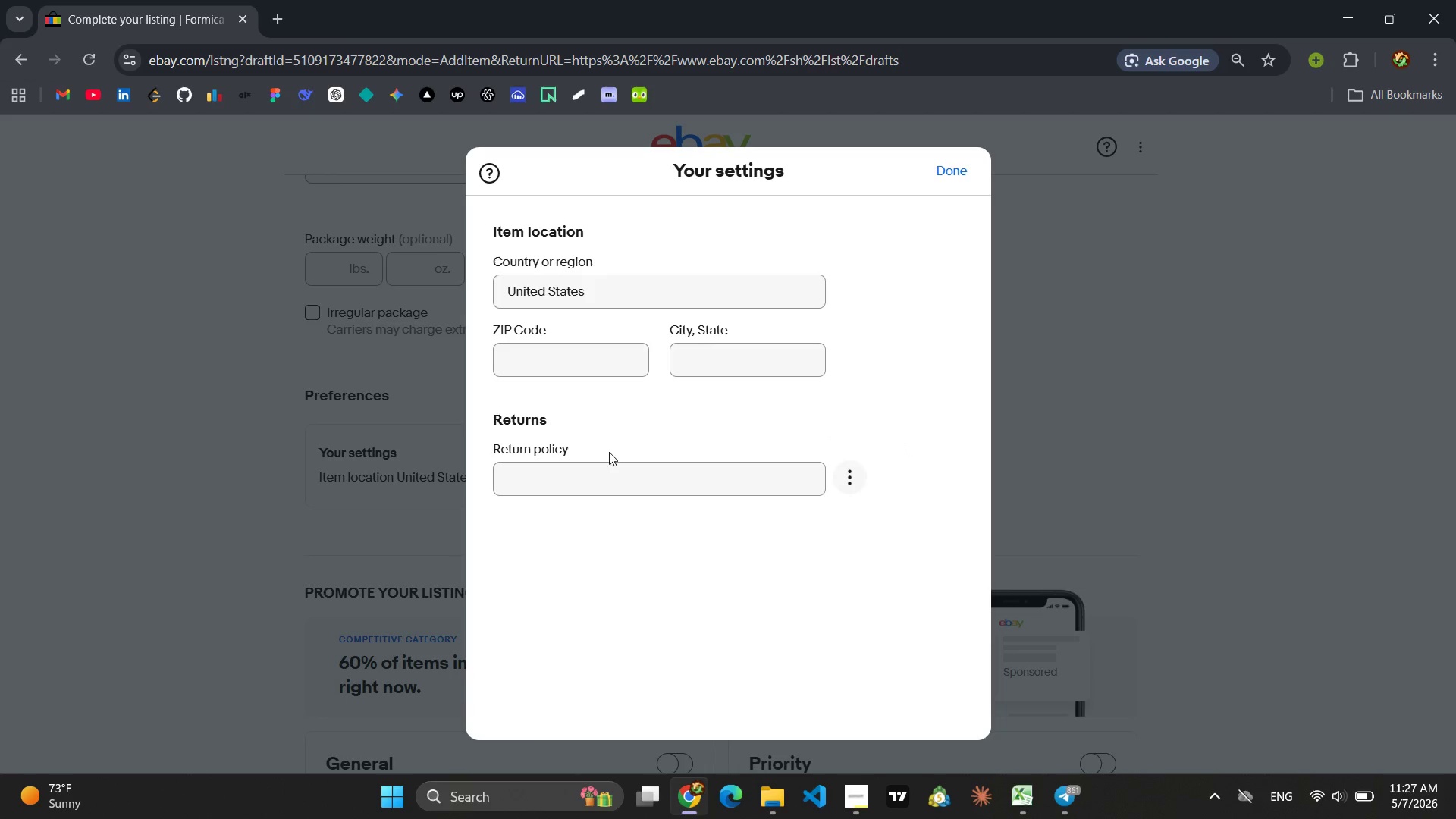 
left_click([596, 479])
 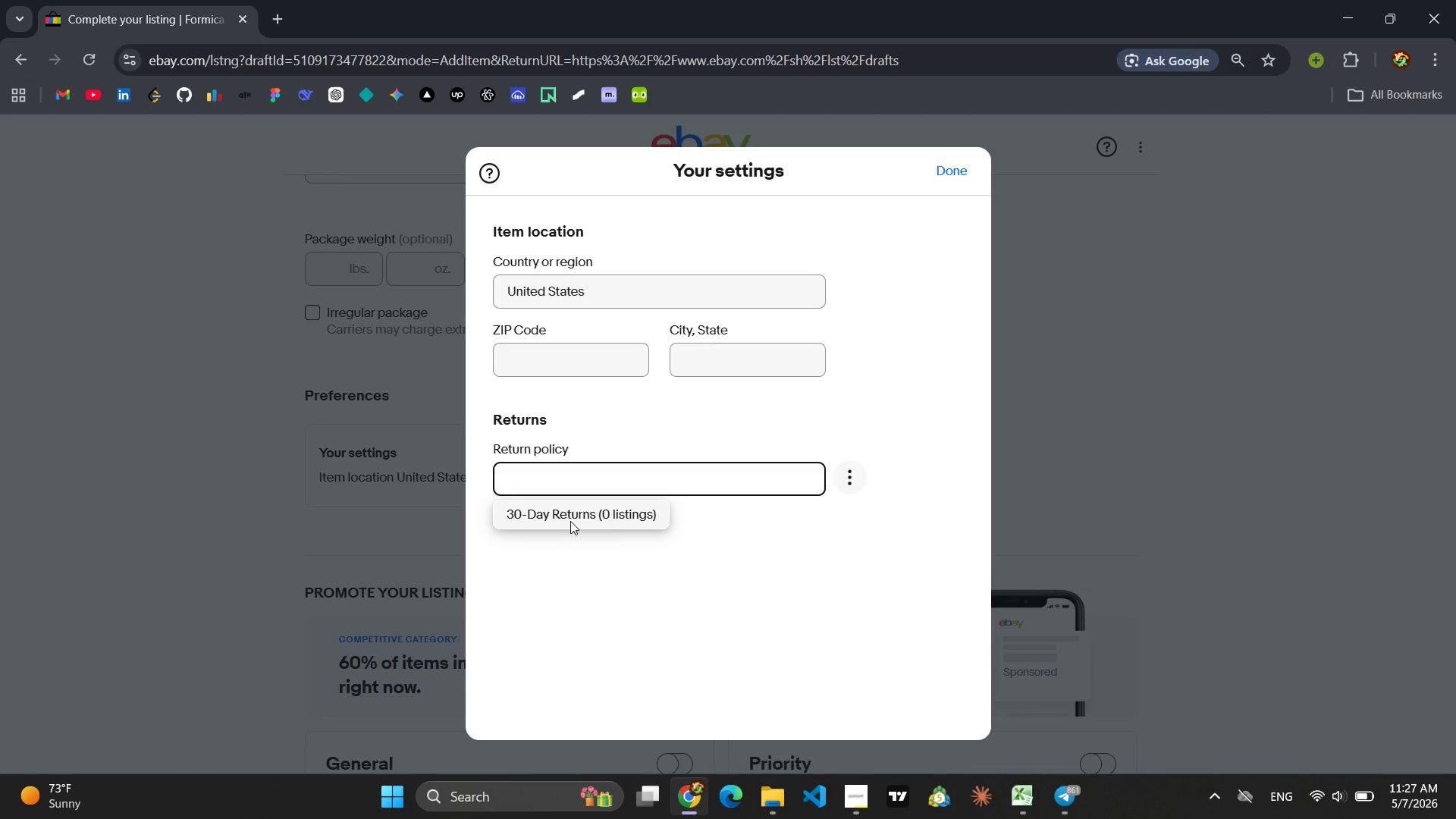 
left_click([570, 521])
 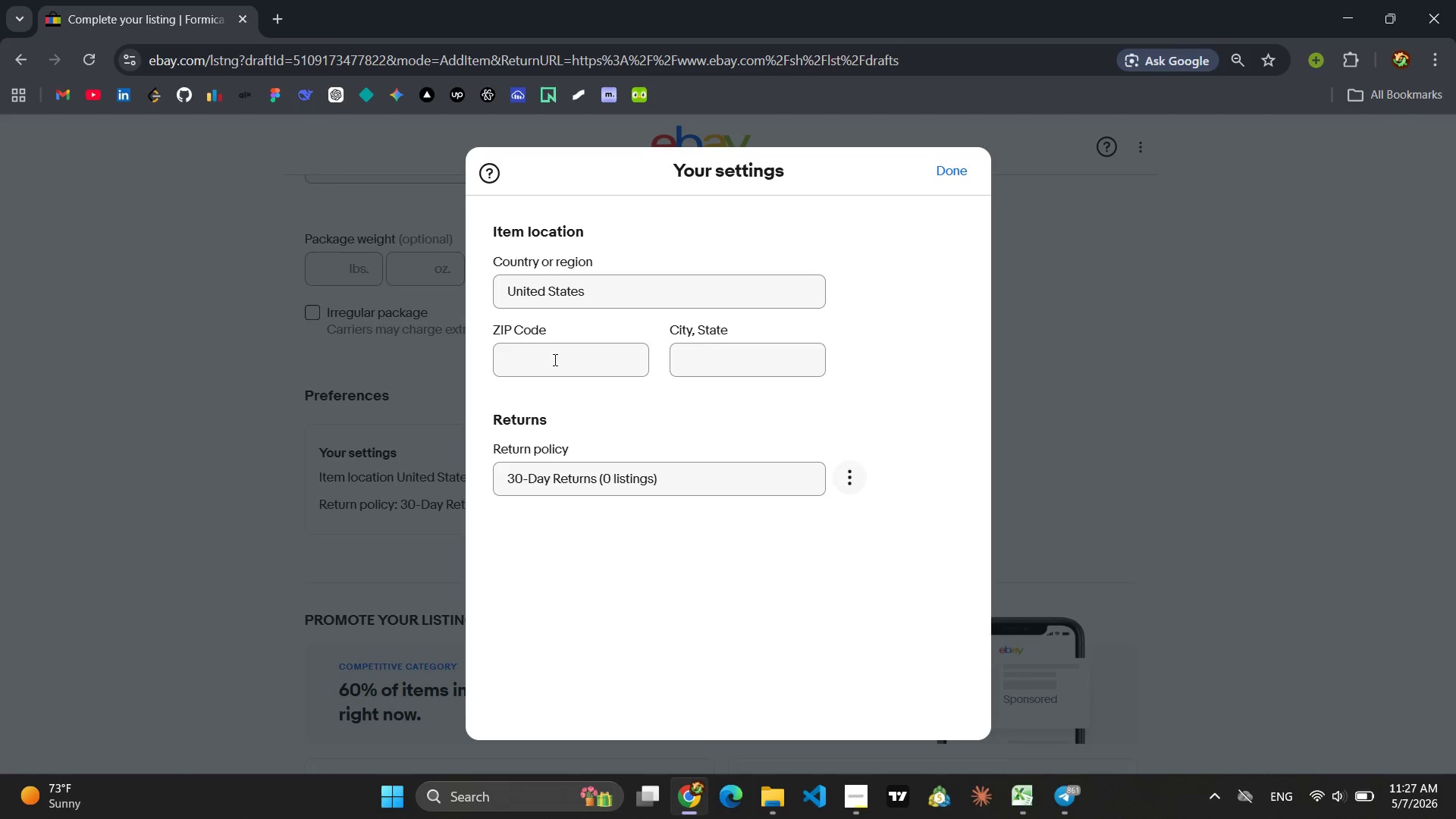 
left_click([554, 359])
 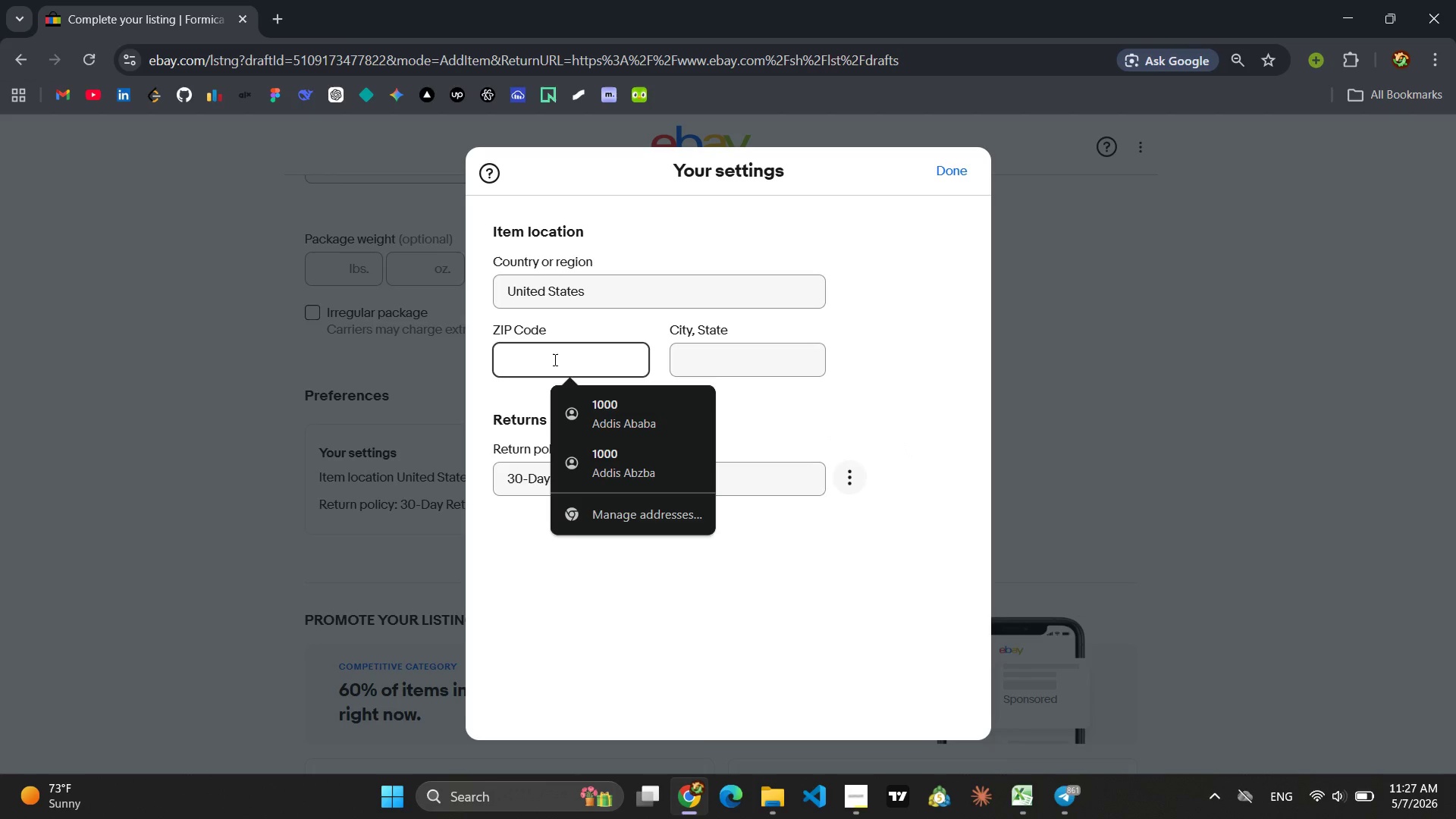 
key(9)
 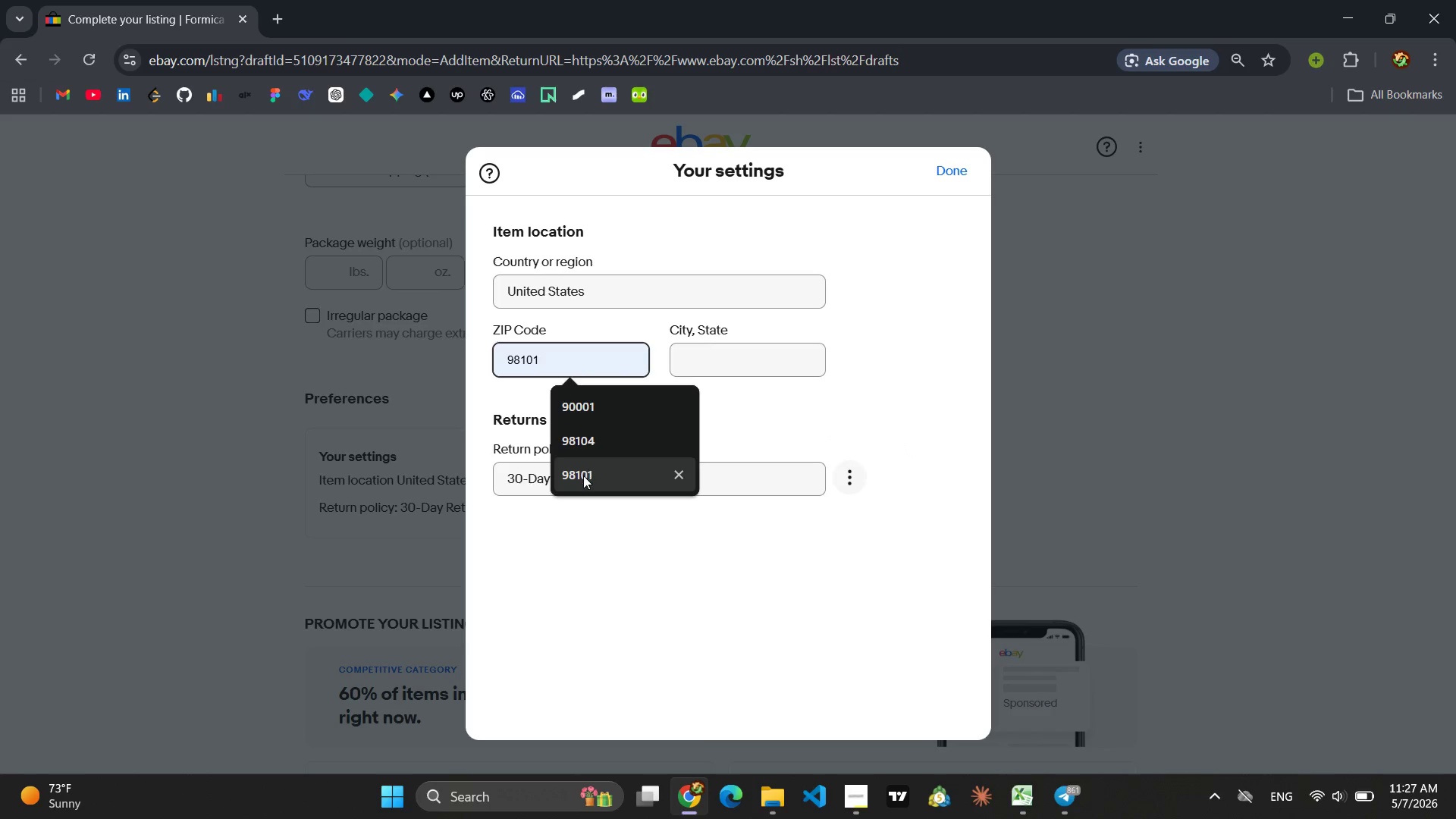 
left_click([583, 475])
 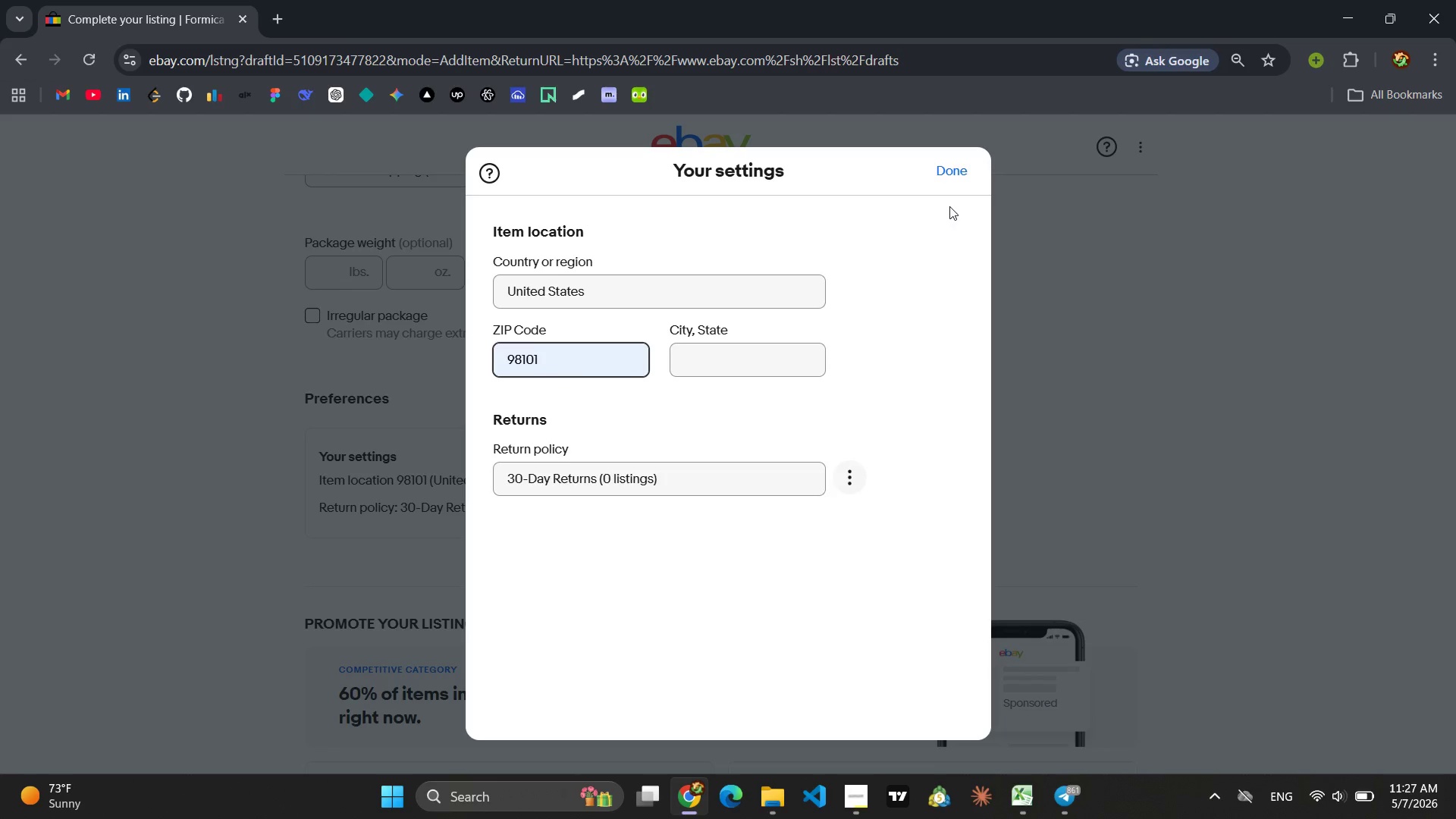 
left_click([956, 165])
 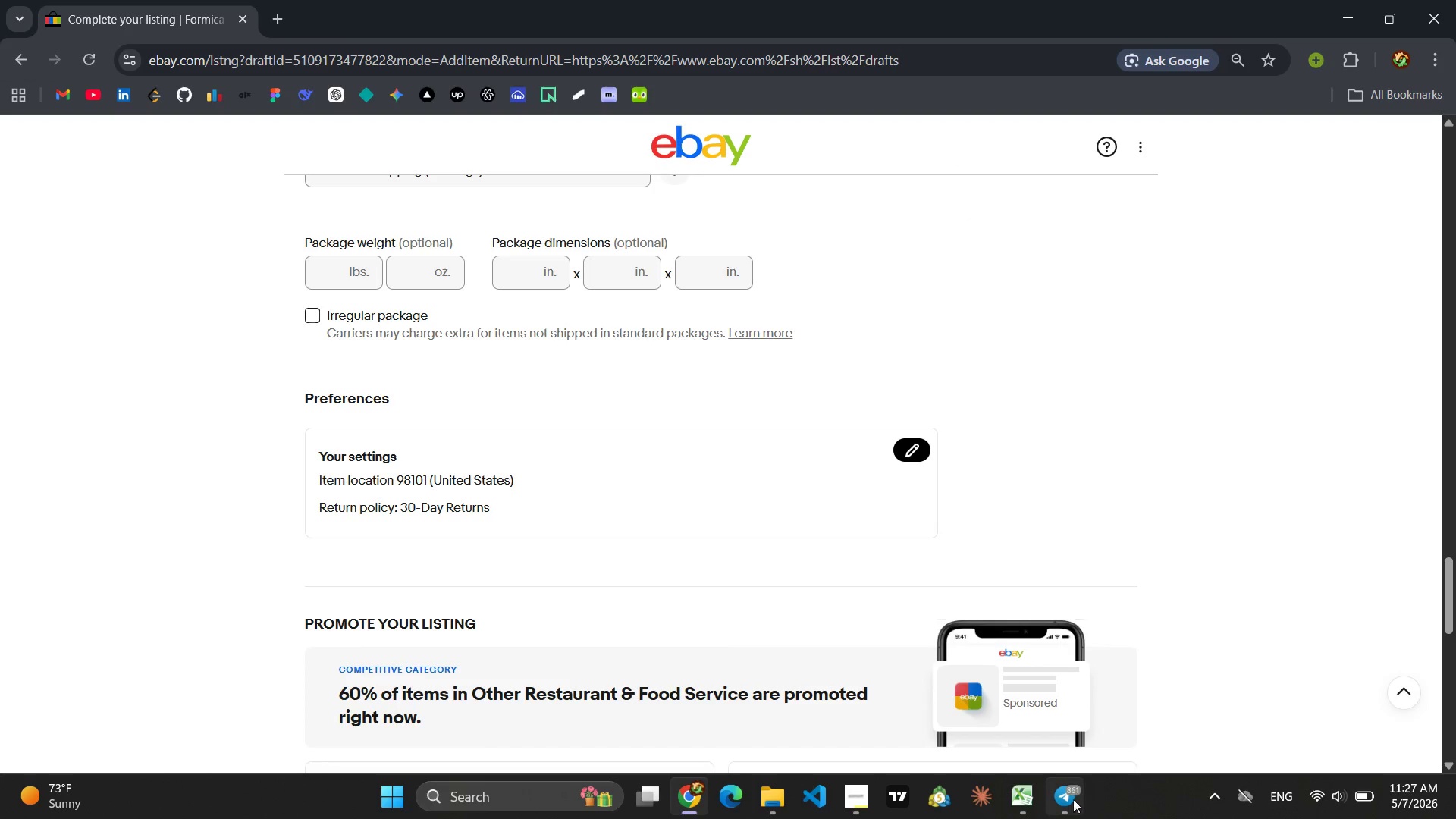 
left_click([1070, 805])
 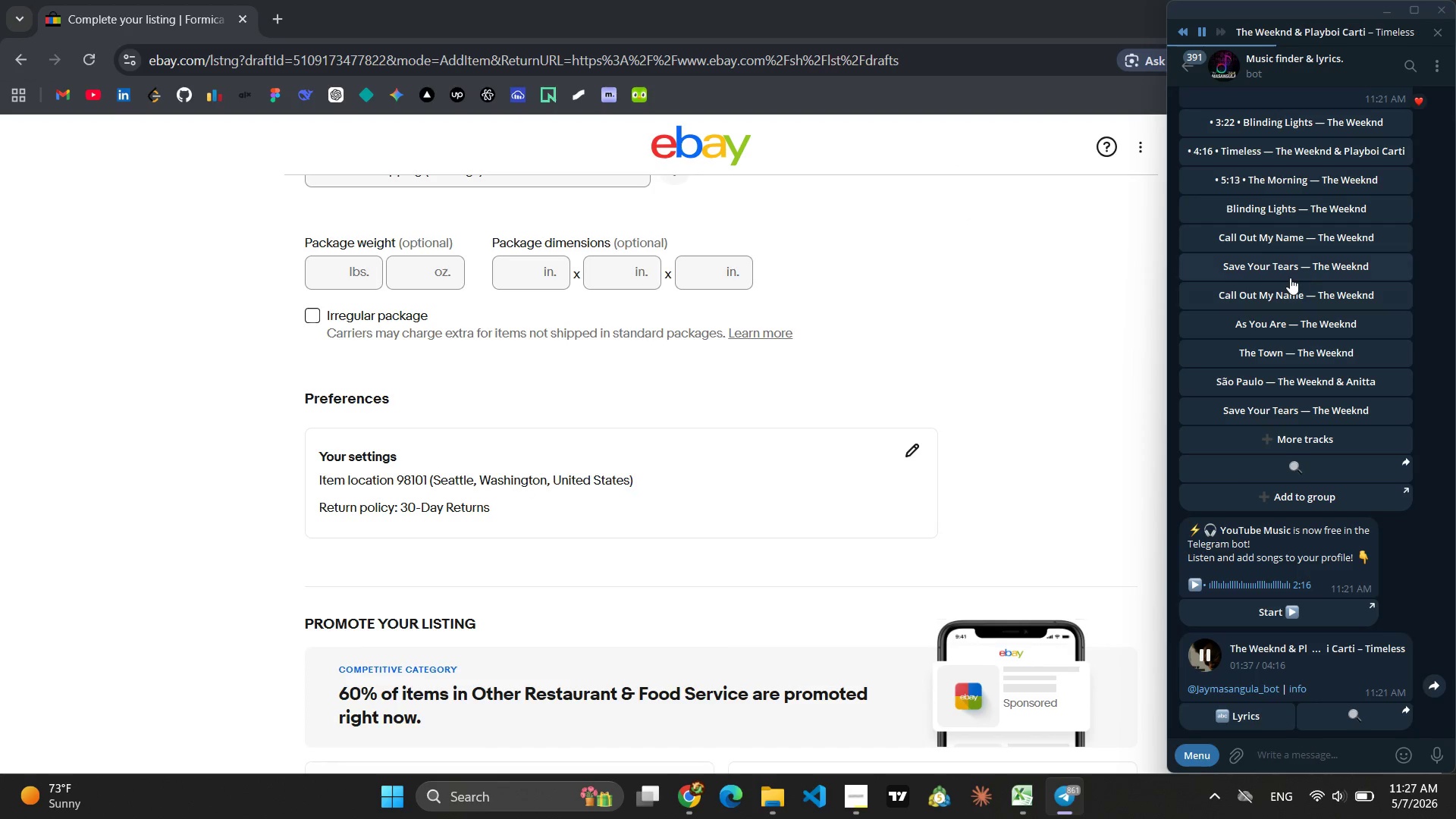 
wait(5.33)
 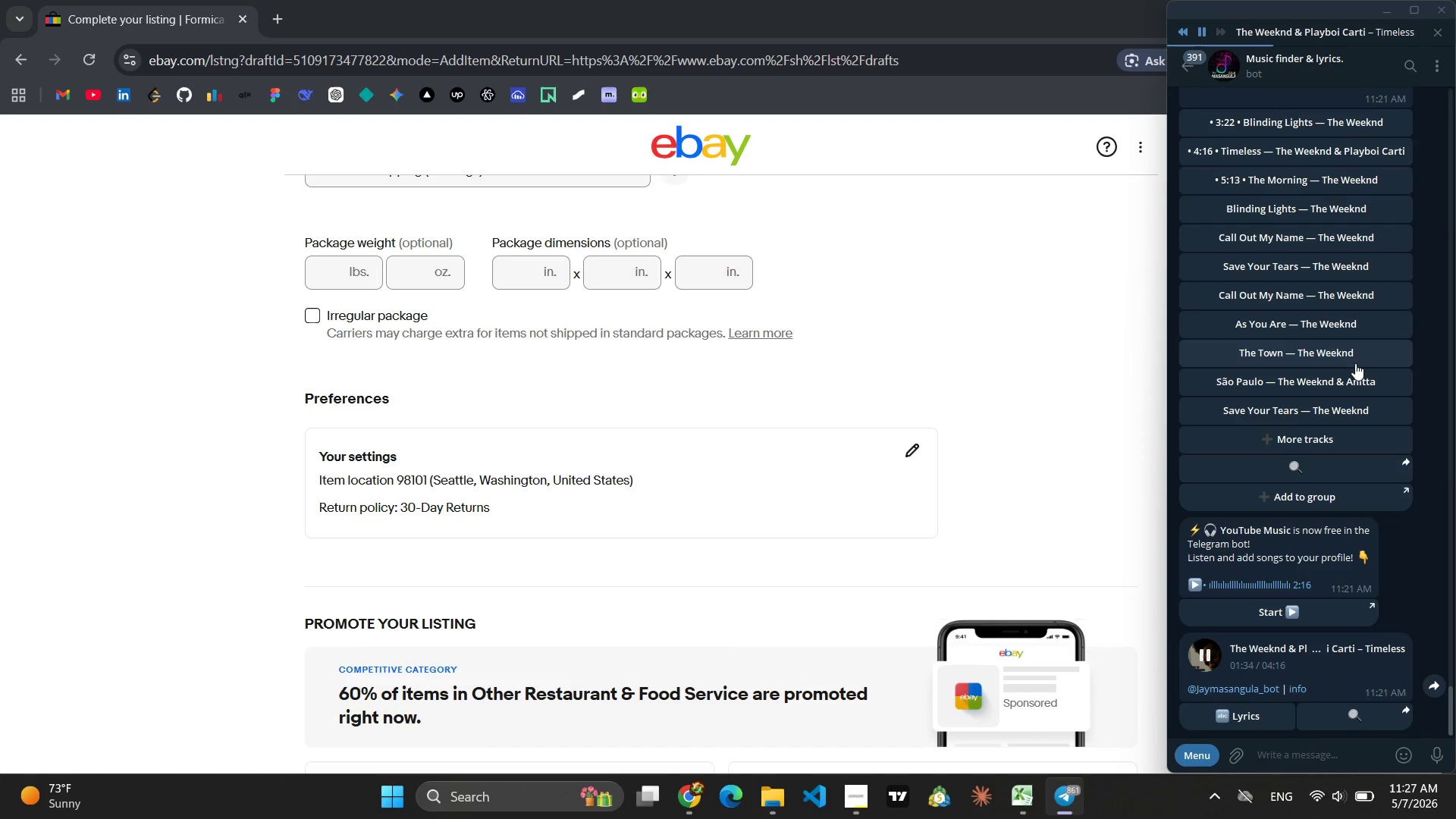 
left_click([1256, 241])
 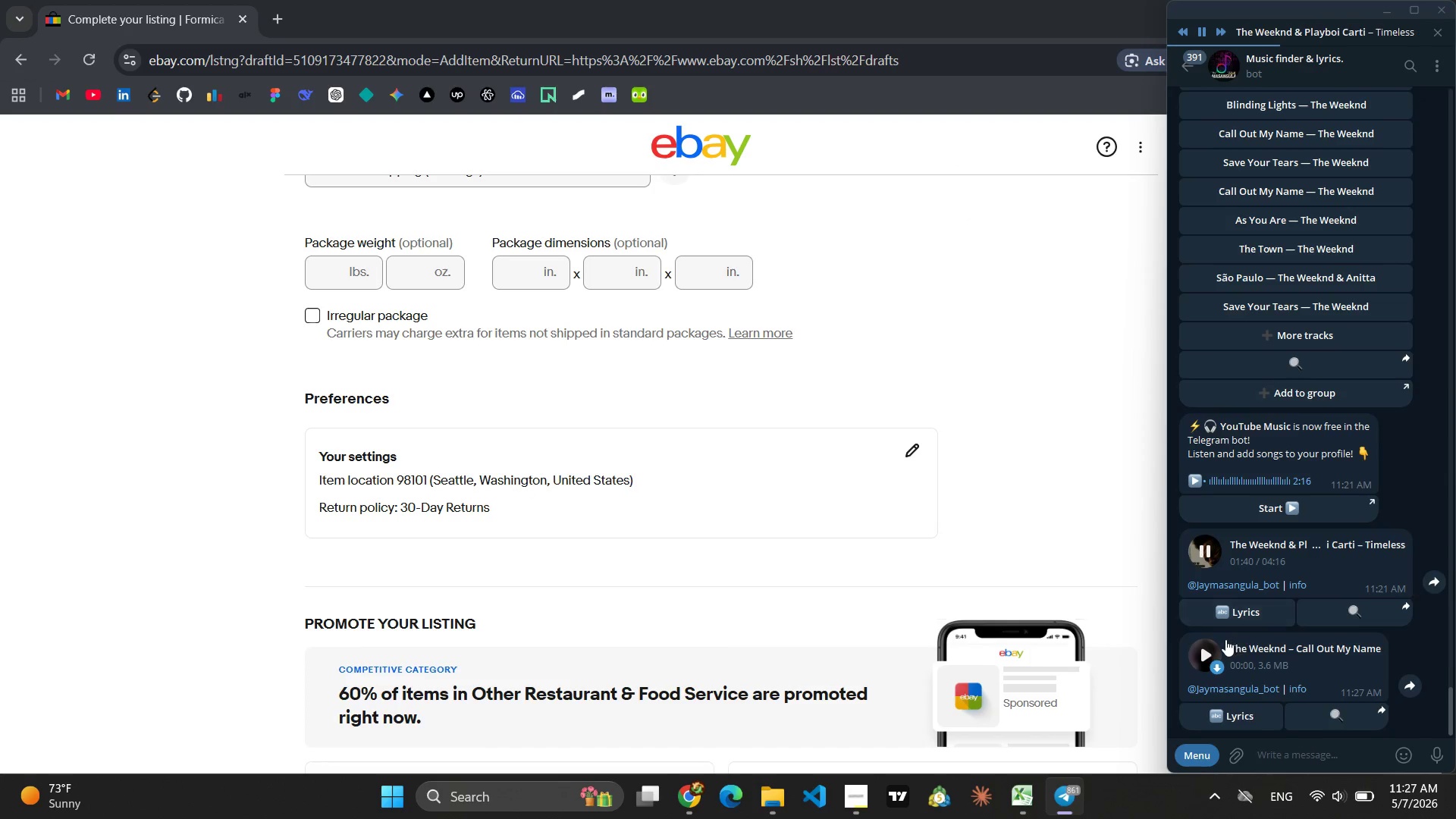 
left_click([1201, 645])
 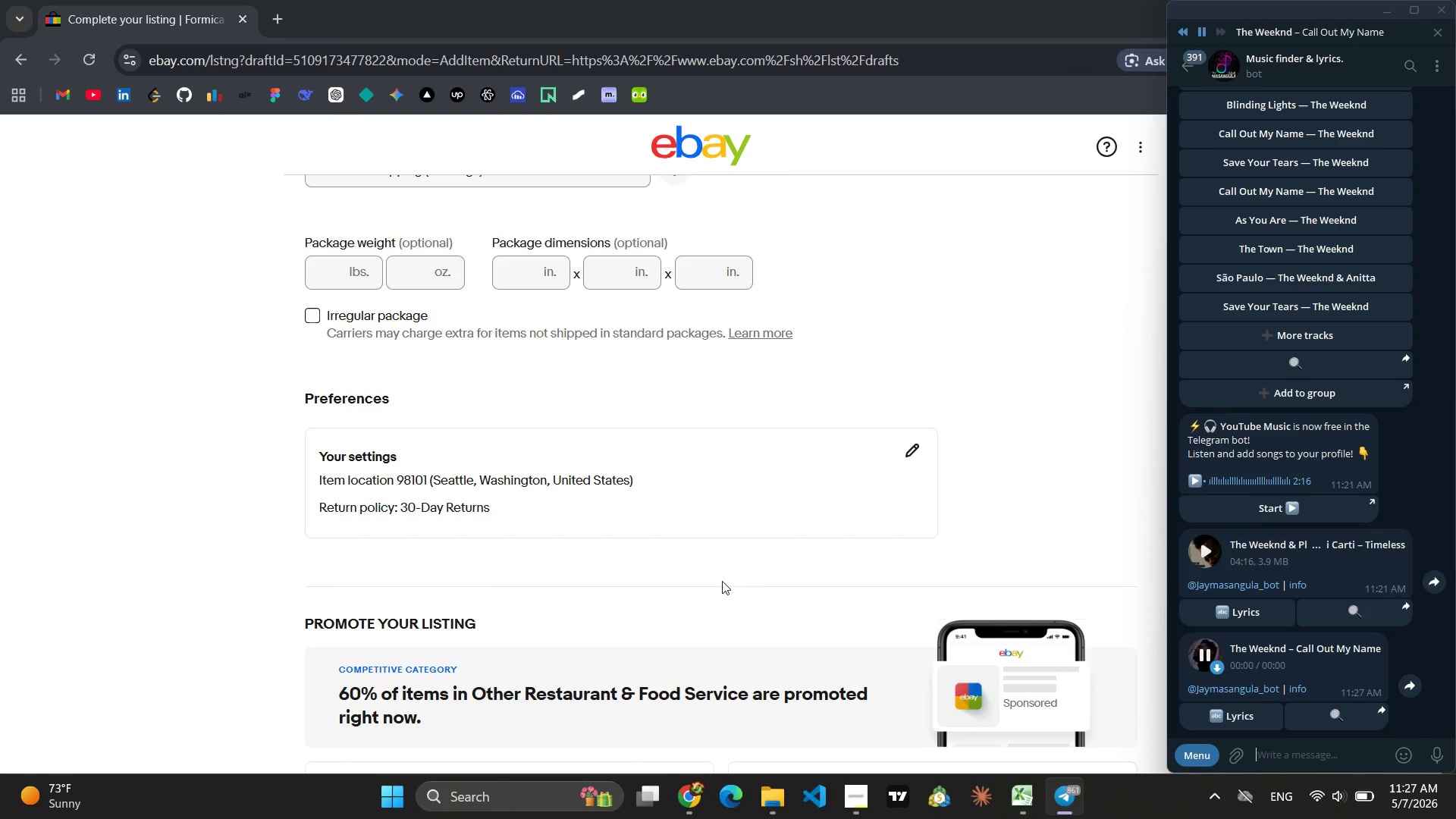 
left_click([722, 581])
 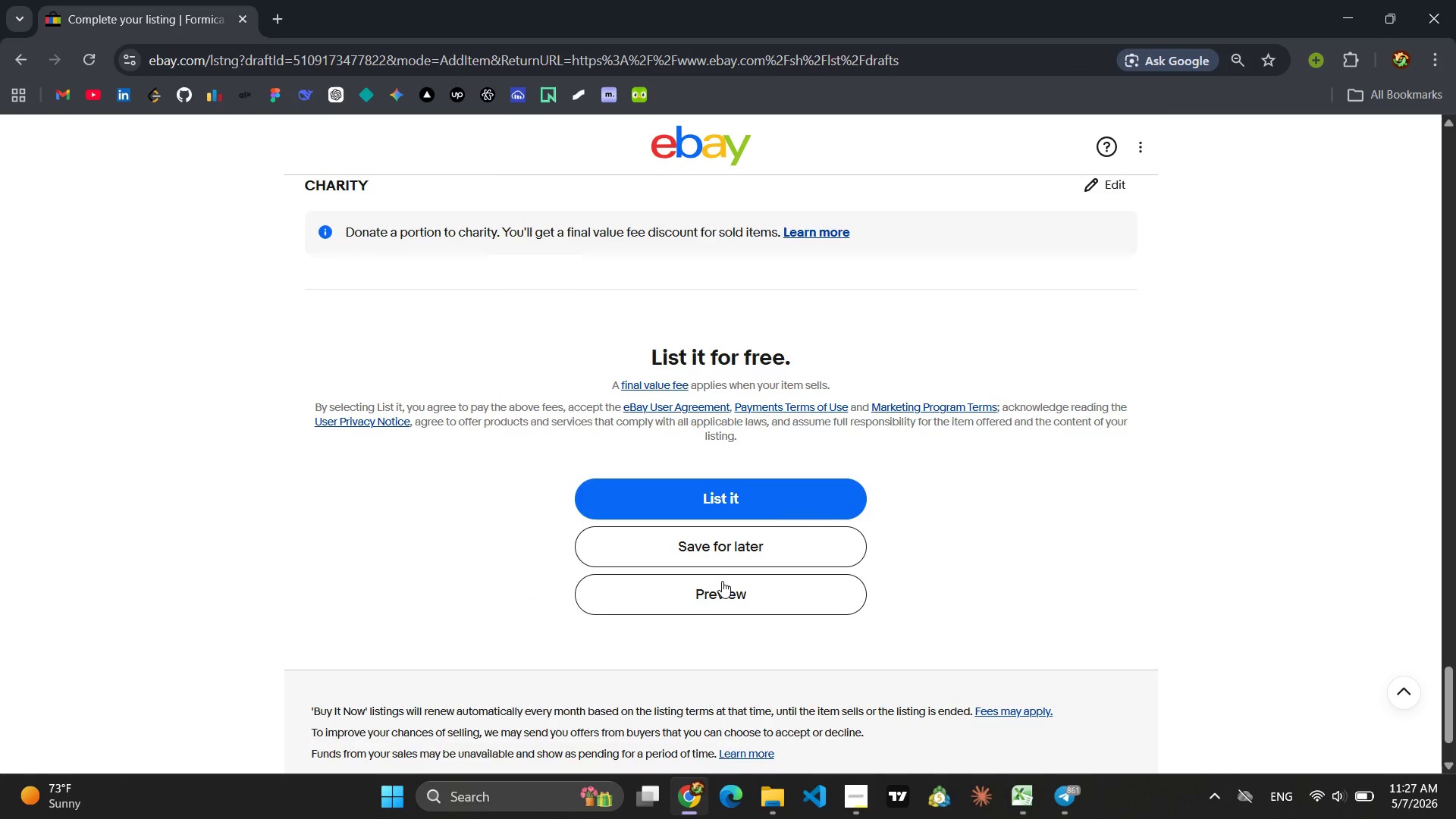 
left_click([723, 560])
 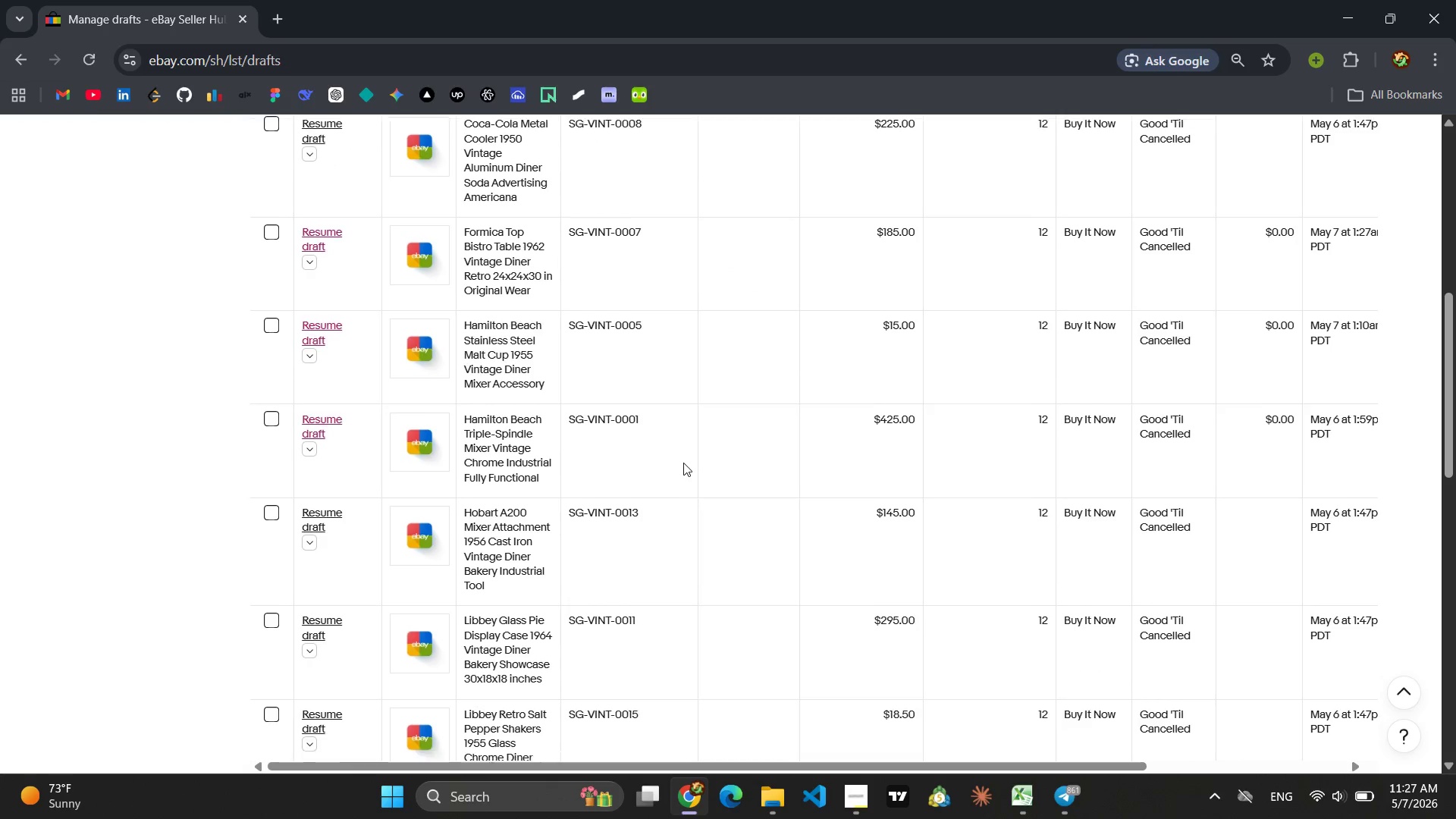 
wait(15.66)
 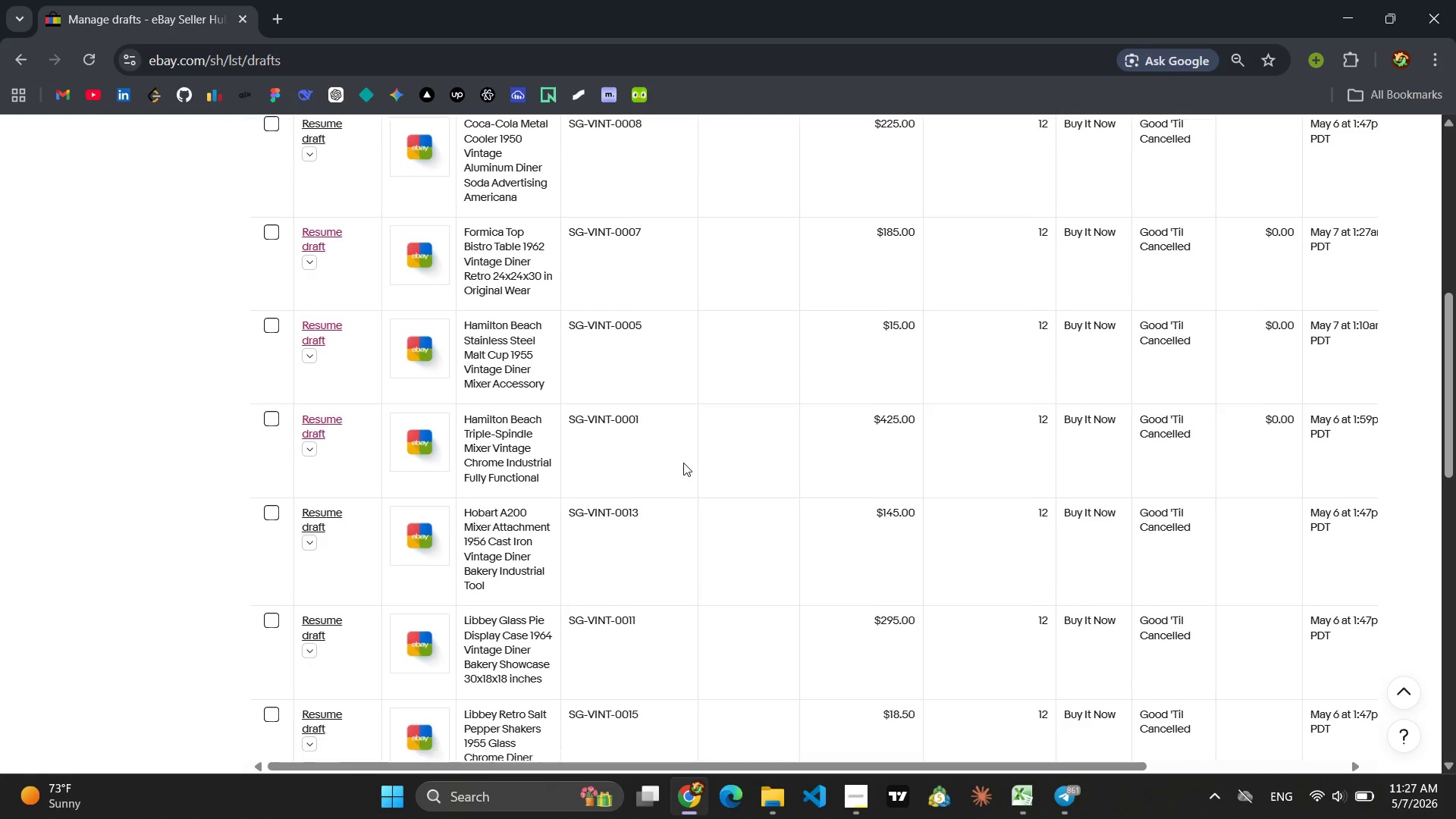 
left_click([333, 469])
 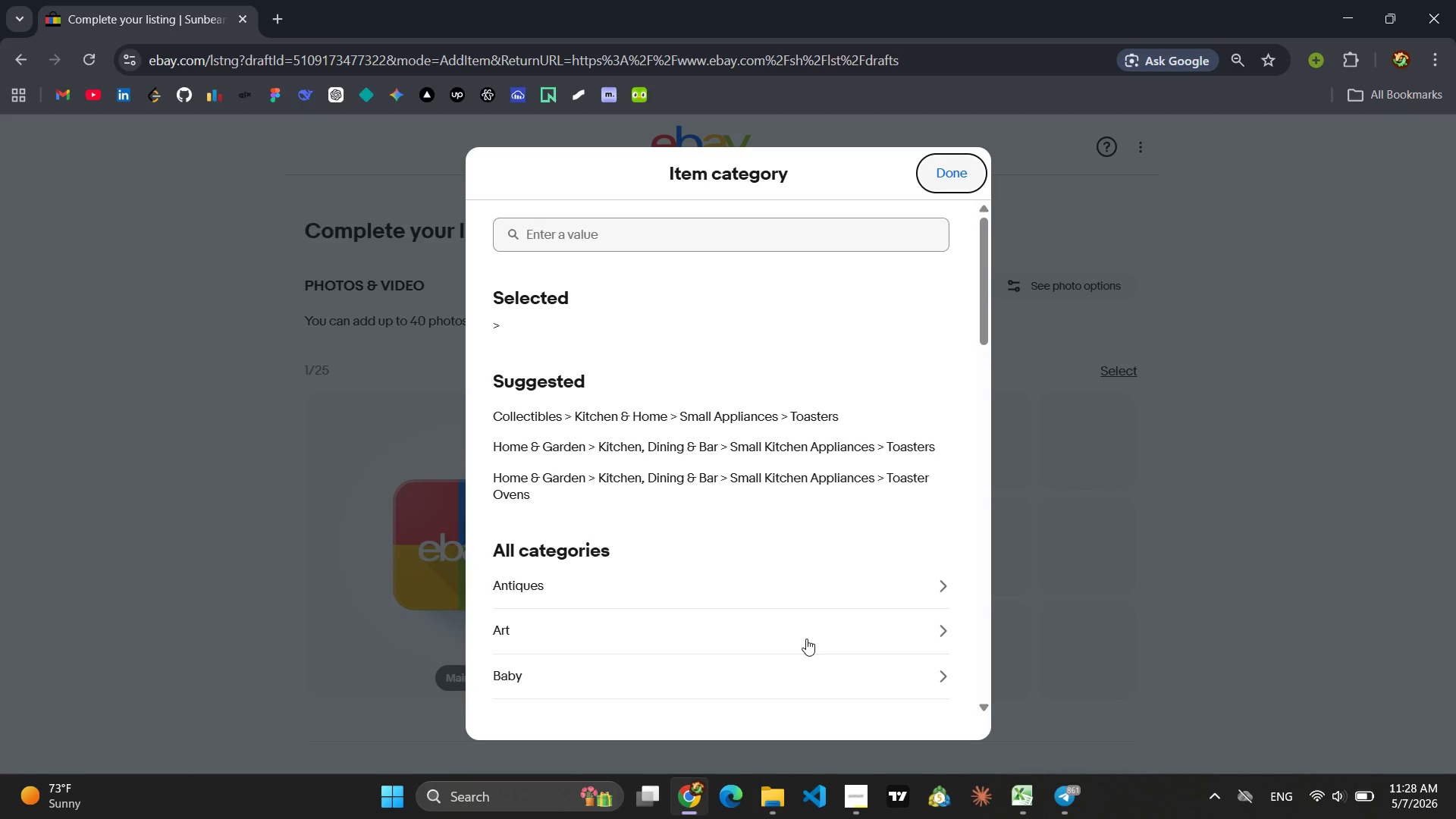 
wait(14.88)
 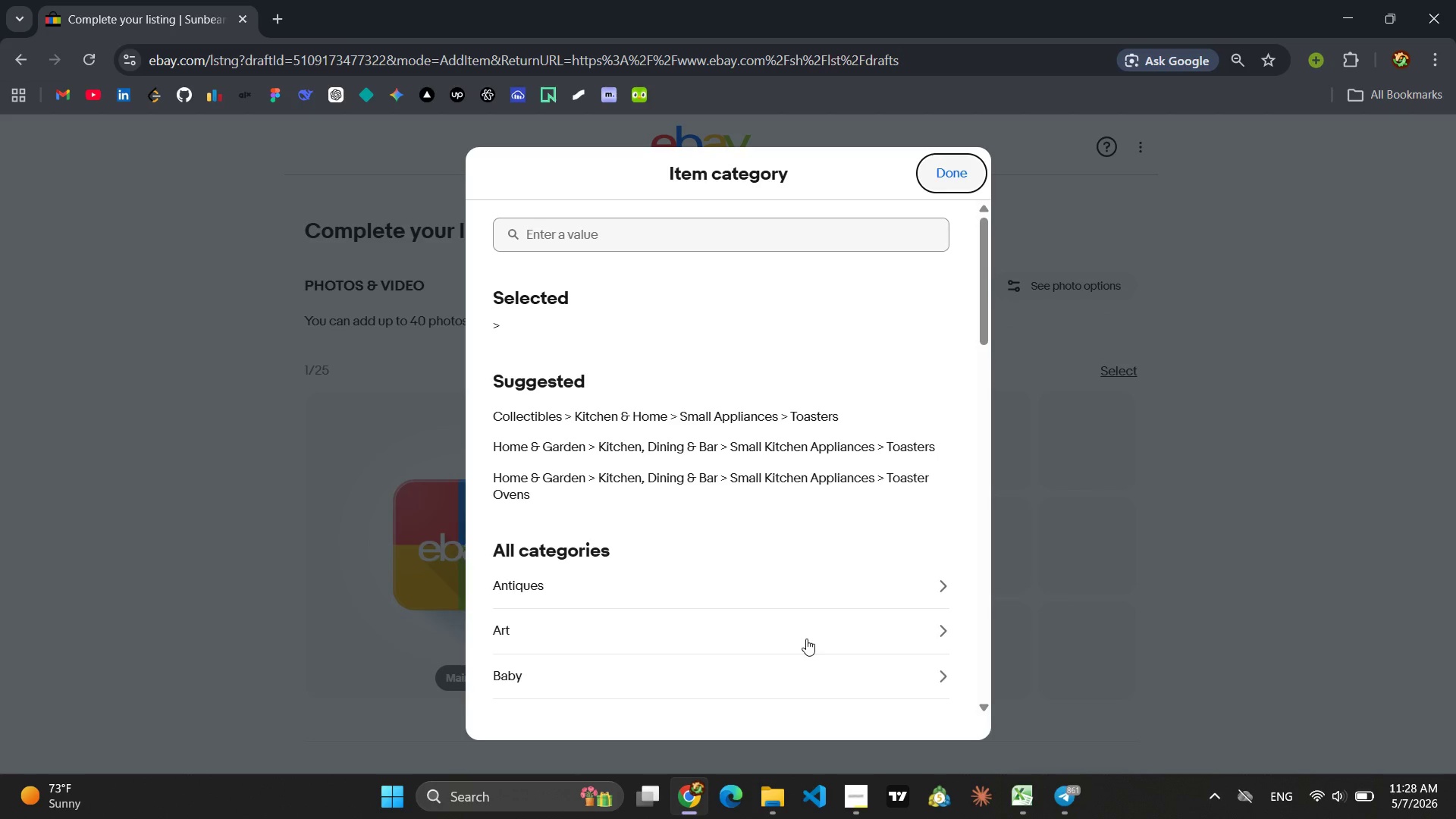 
left_click([1093, 721])
 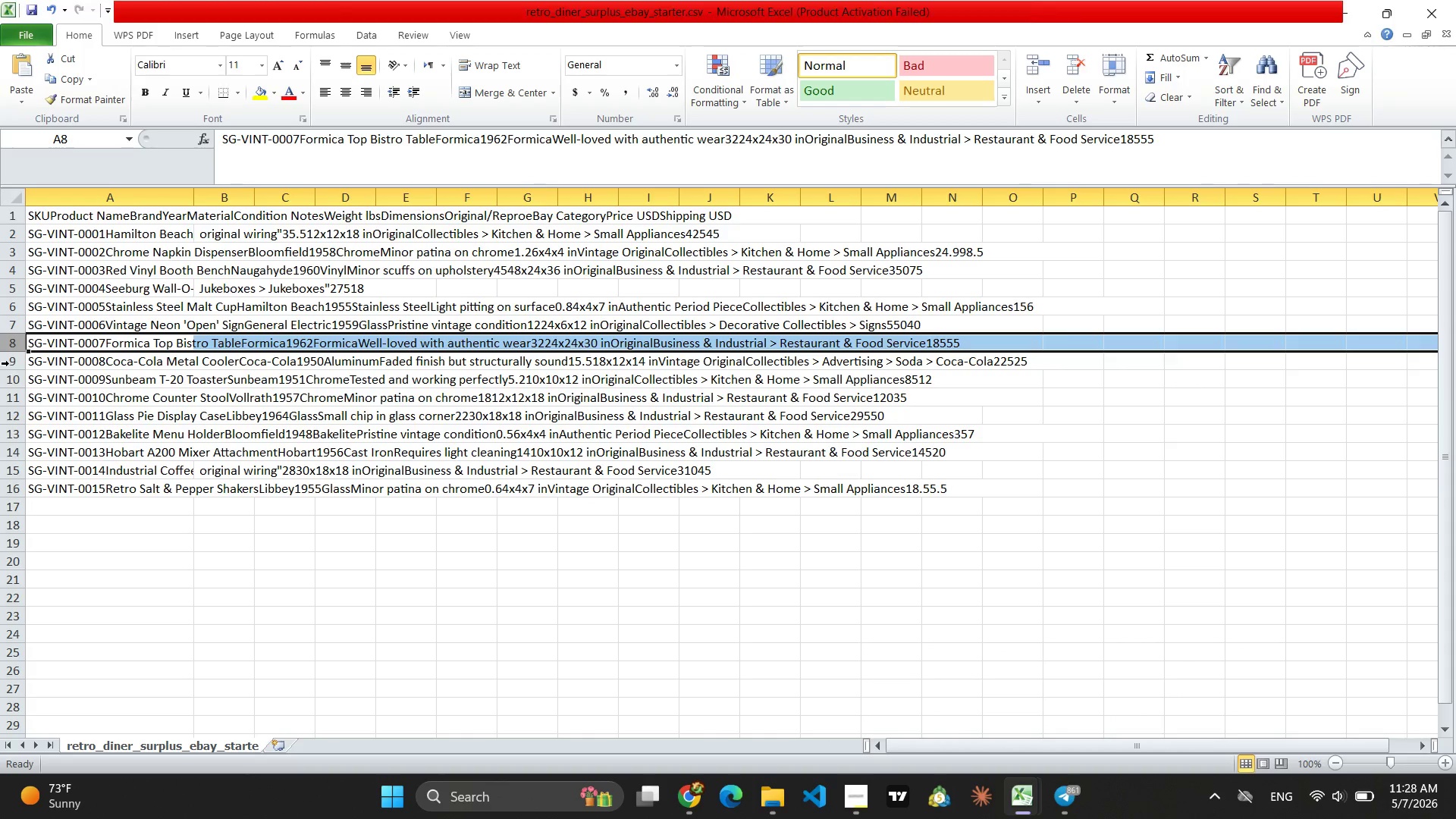 
left_click([9, 361])
 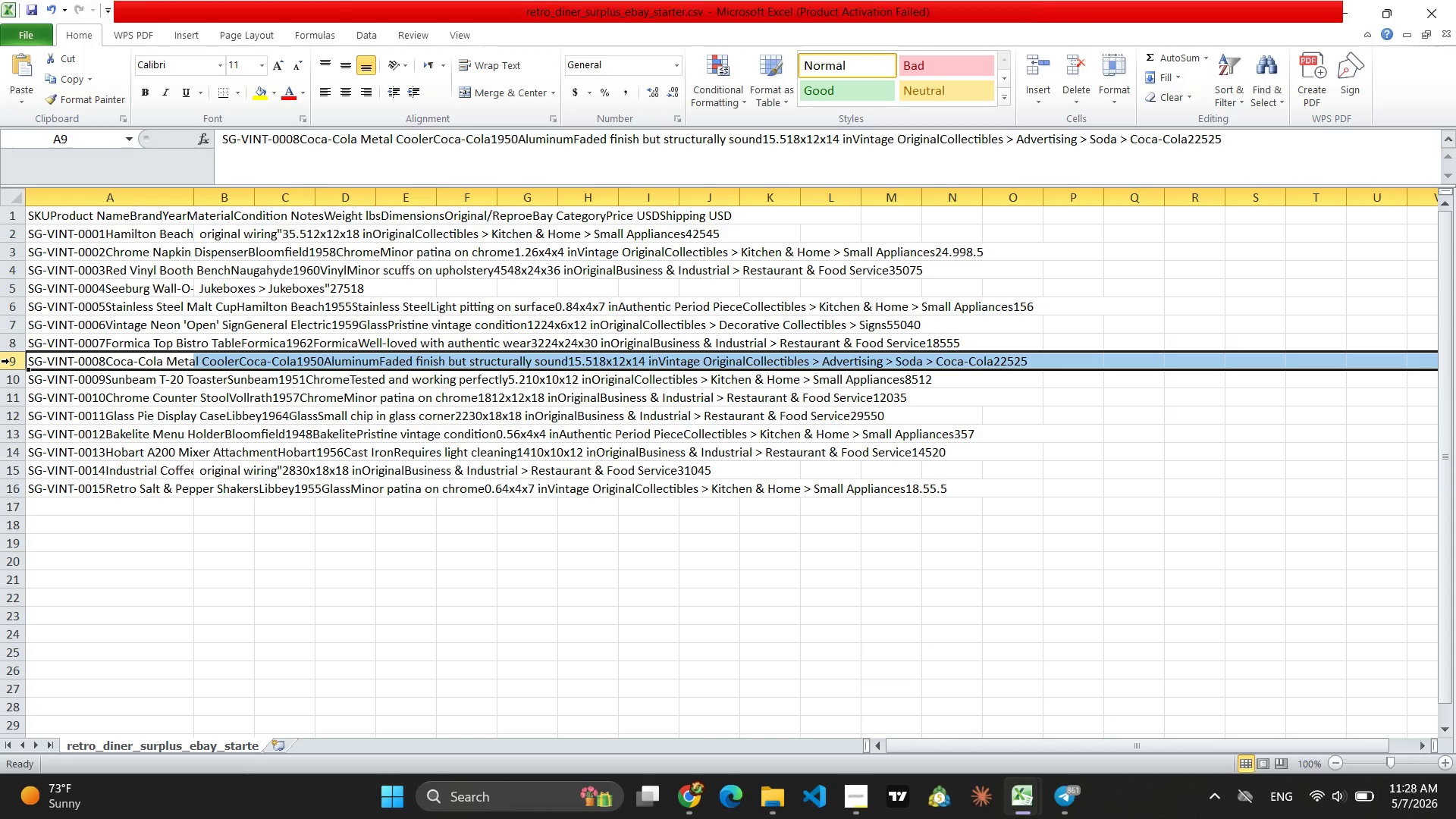 
wait(8.61)
 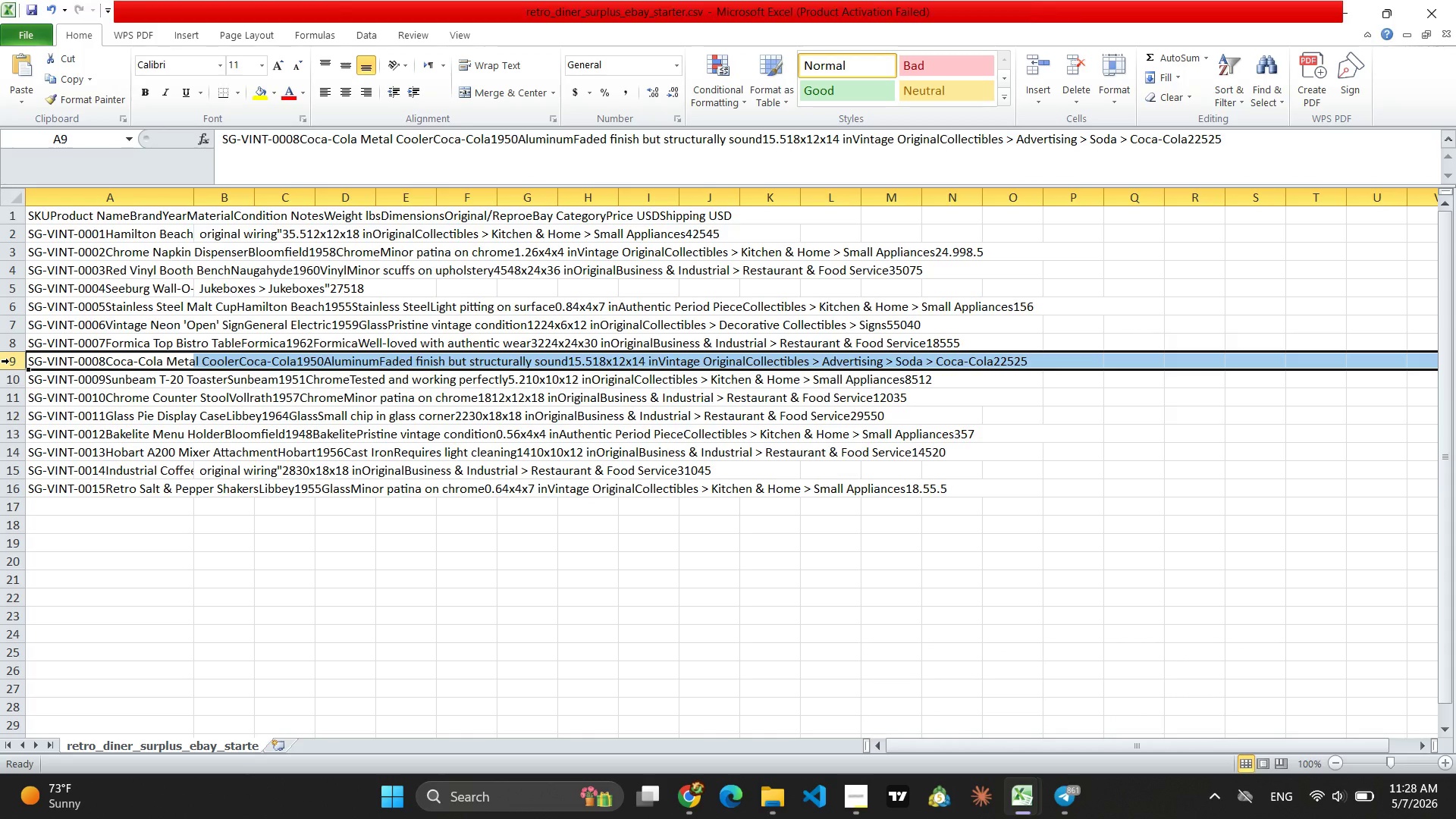 
left_click([690, 792])
 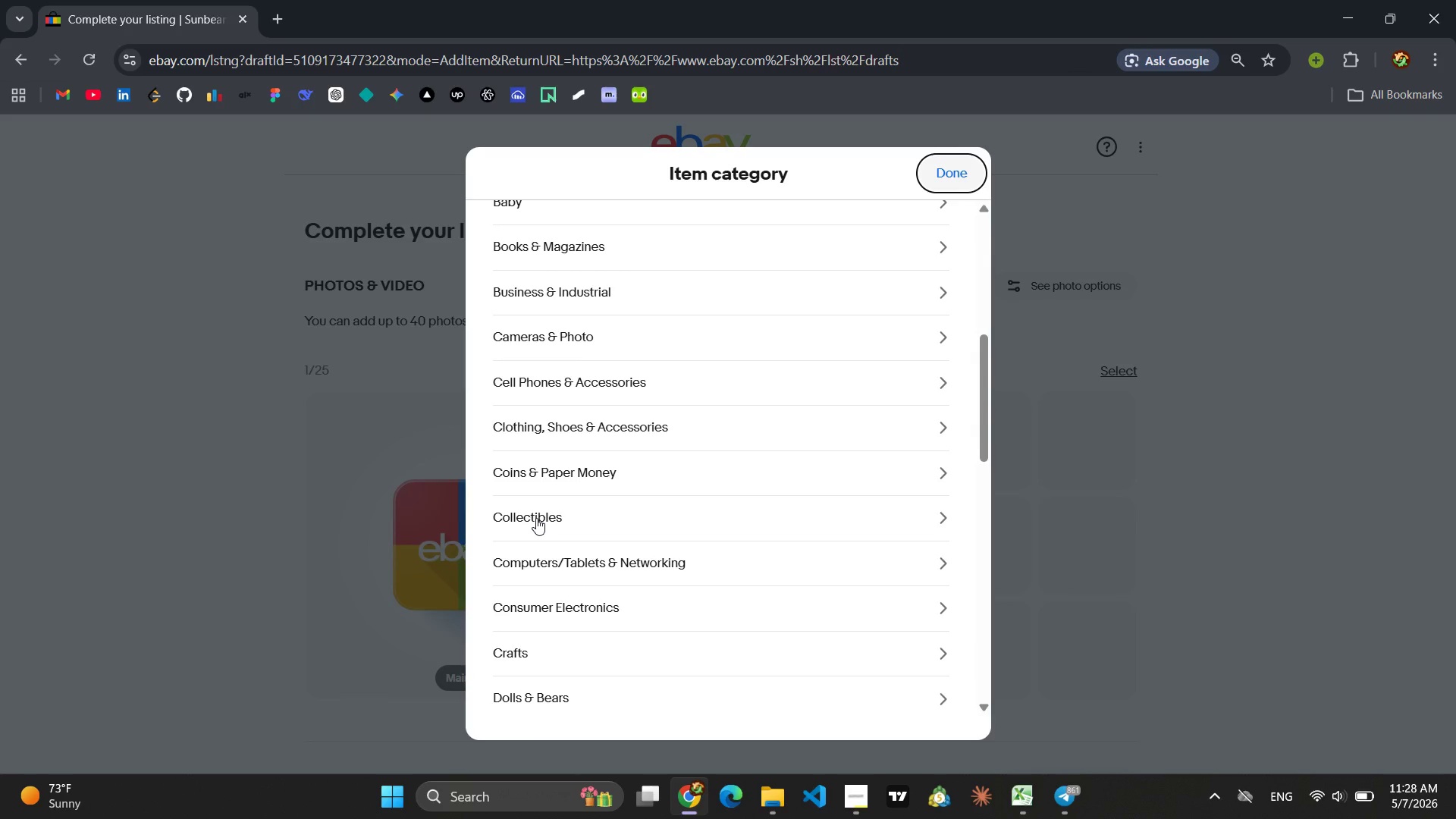 
wait(7.11)
 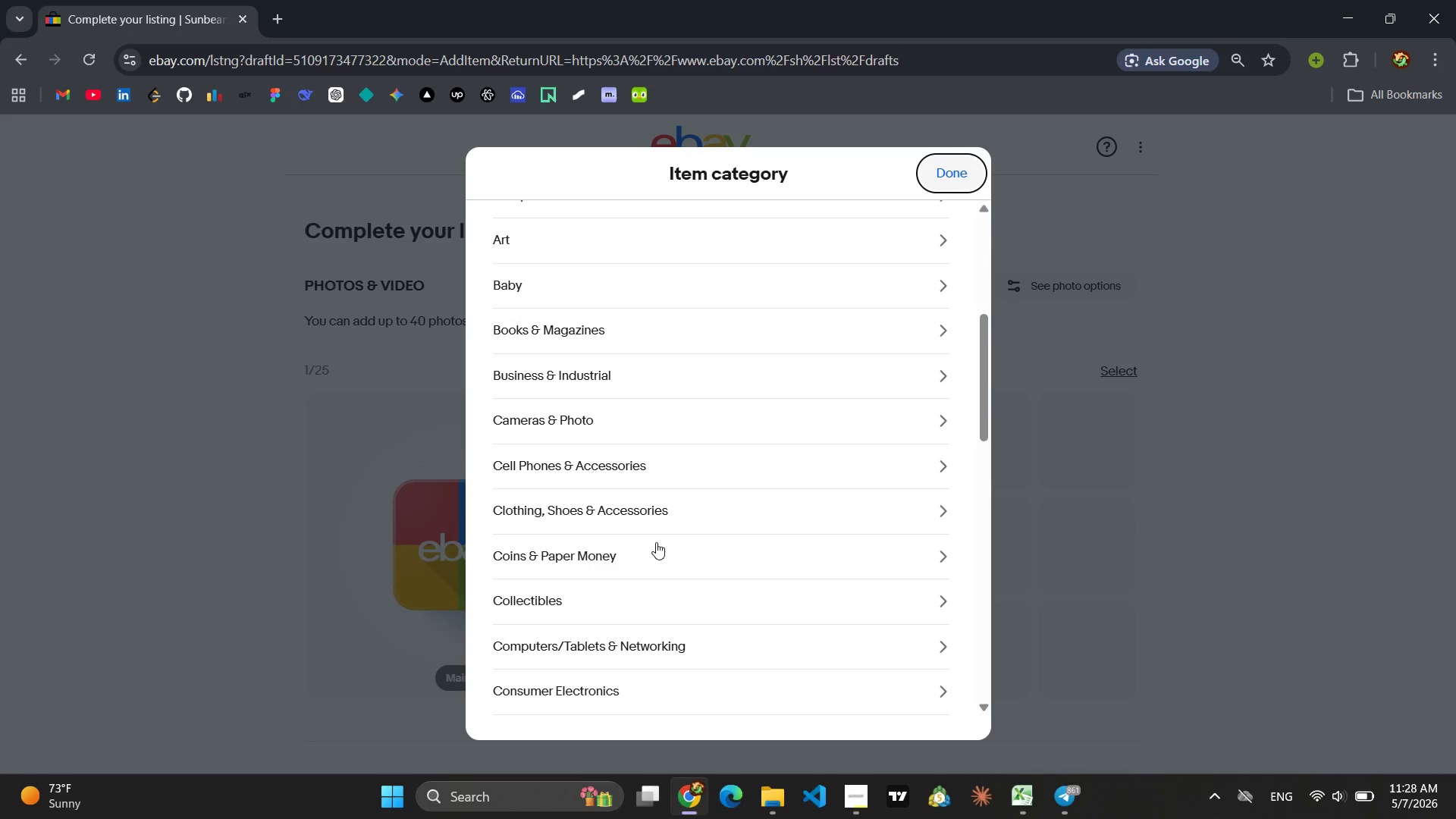 
left_click([536, 518])
 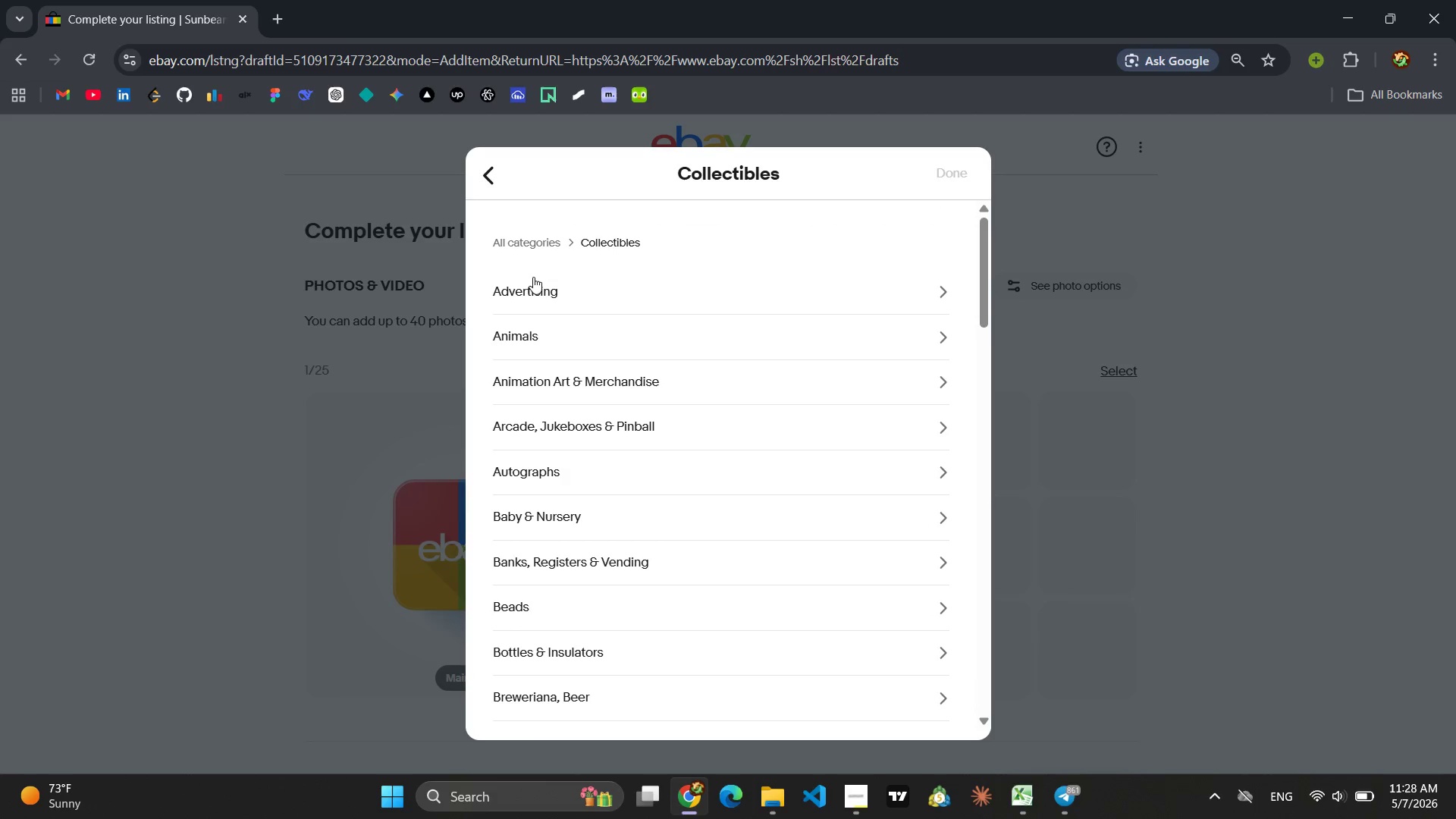 
left_click([532, 275])
 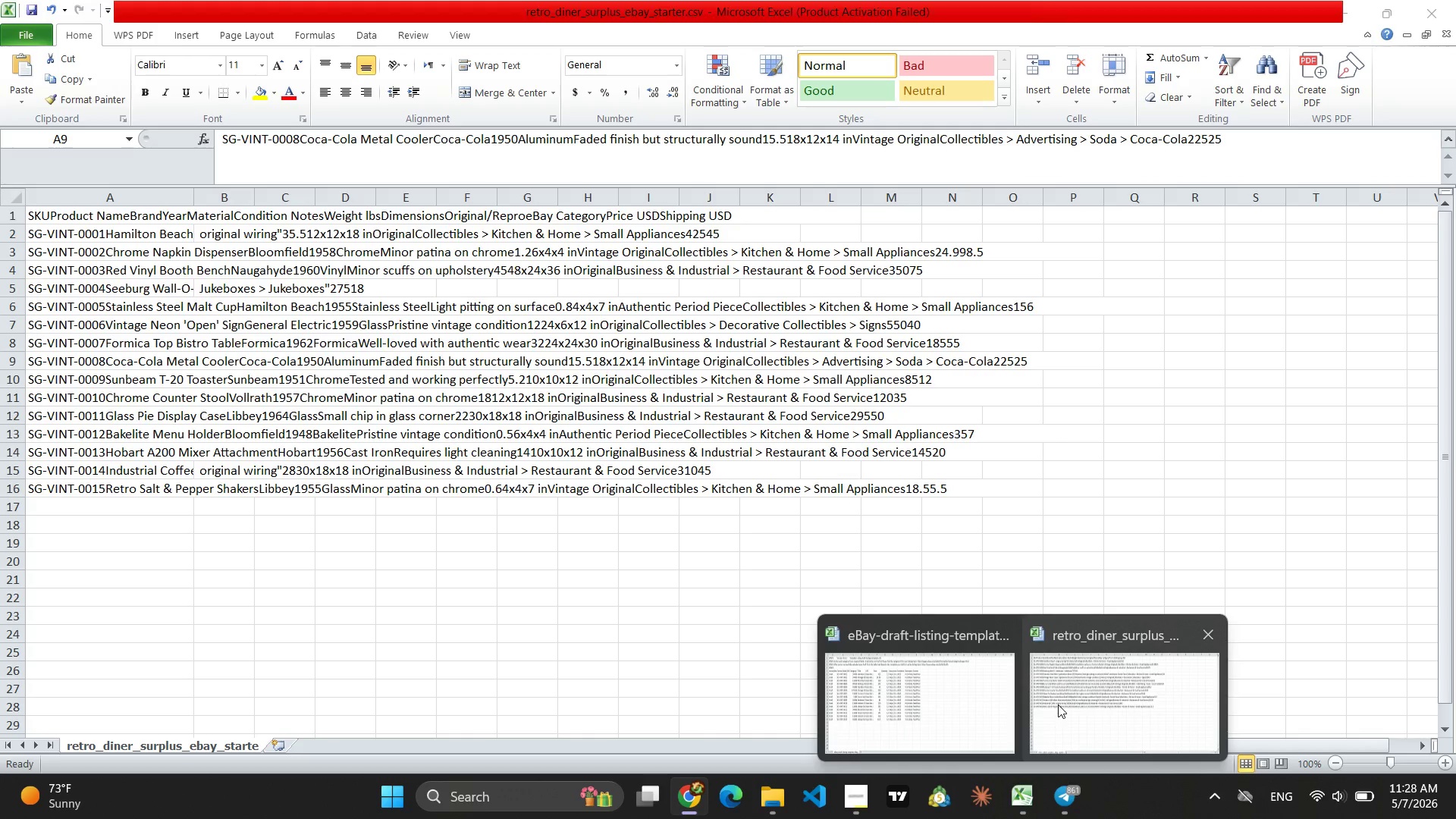 
wait(14.84)
 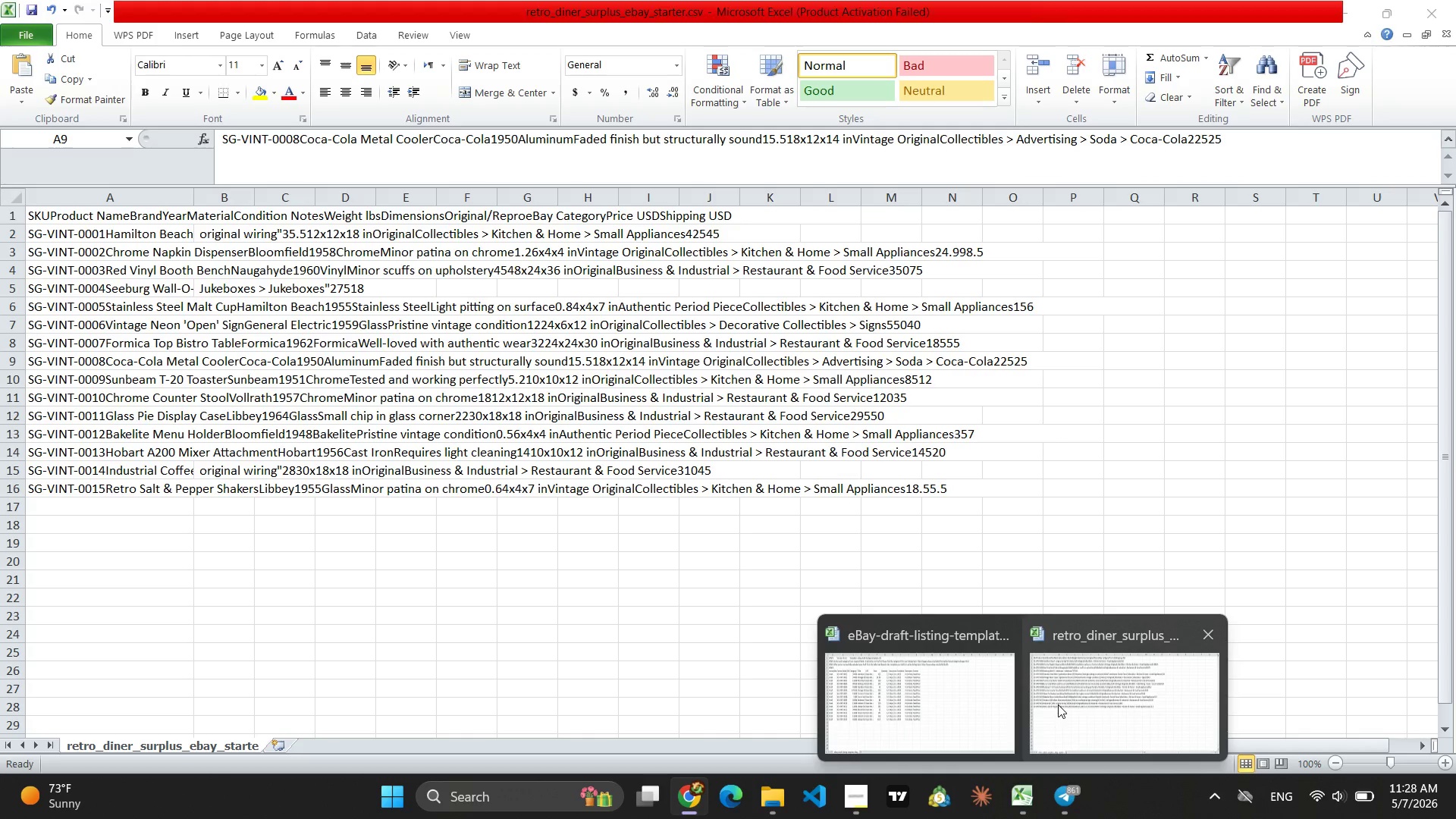 
left_click([607, 623])
 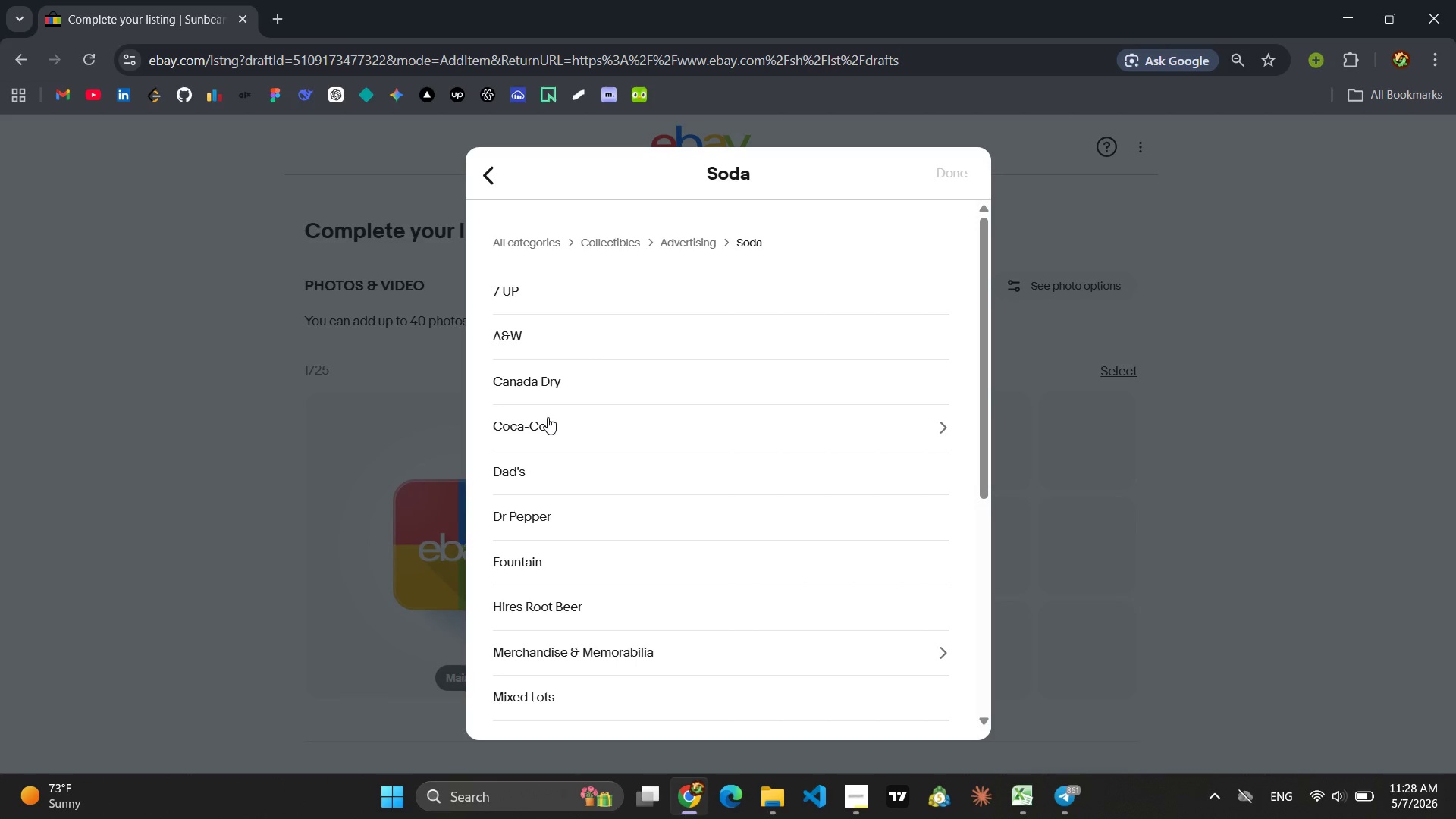 
wait(5.88)
 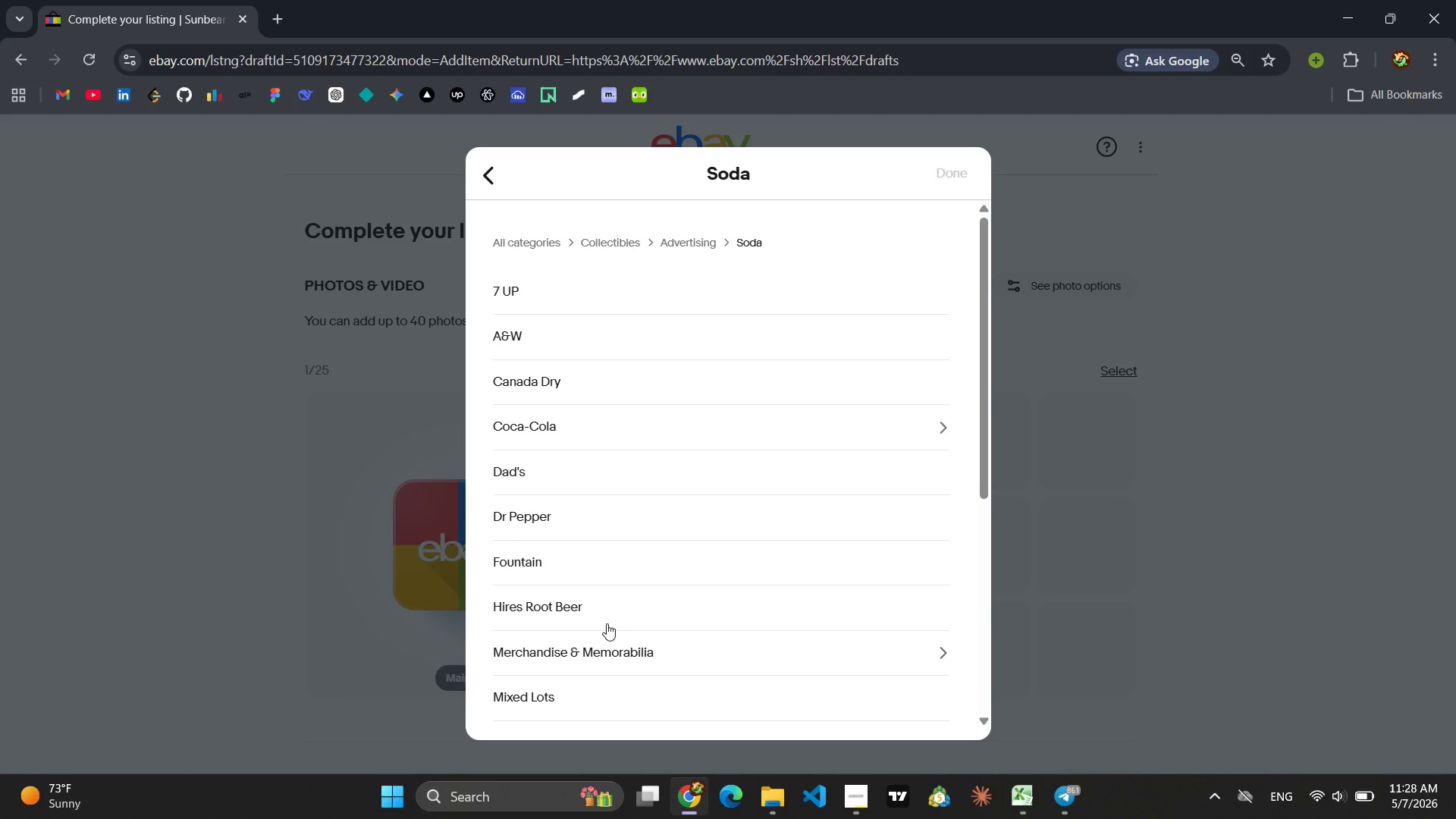 
left_click([548, 417])
 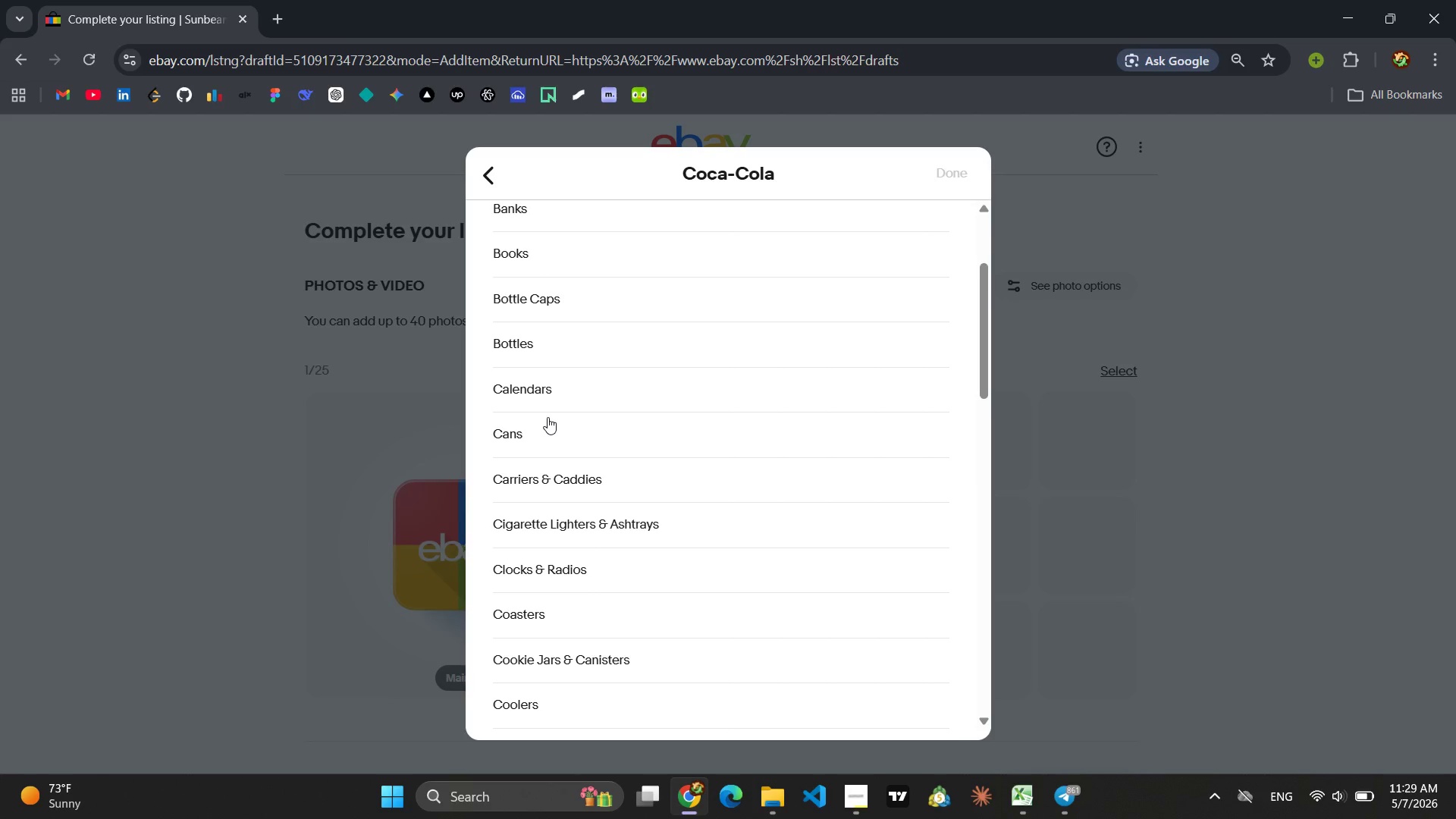 
wait(15.19)
 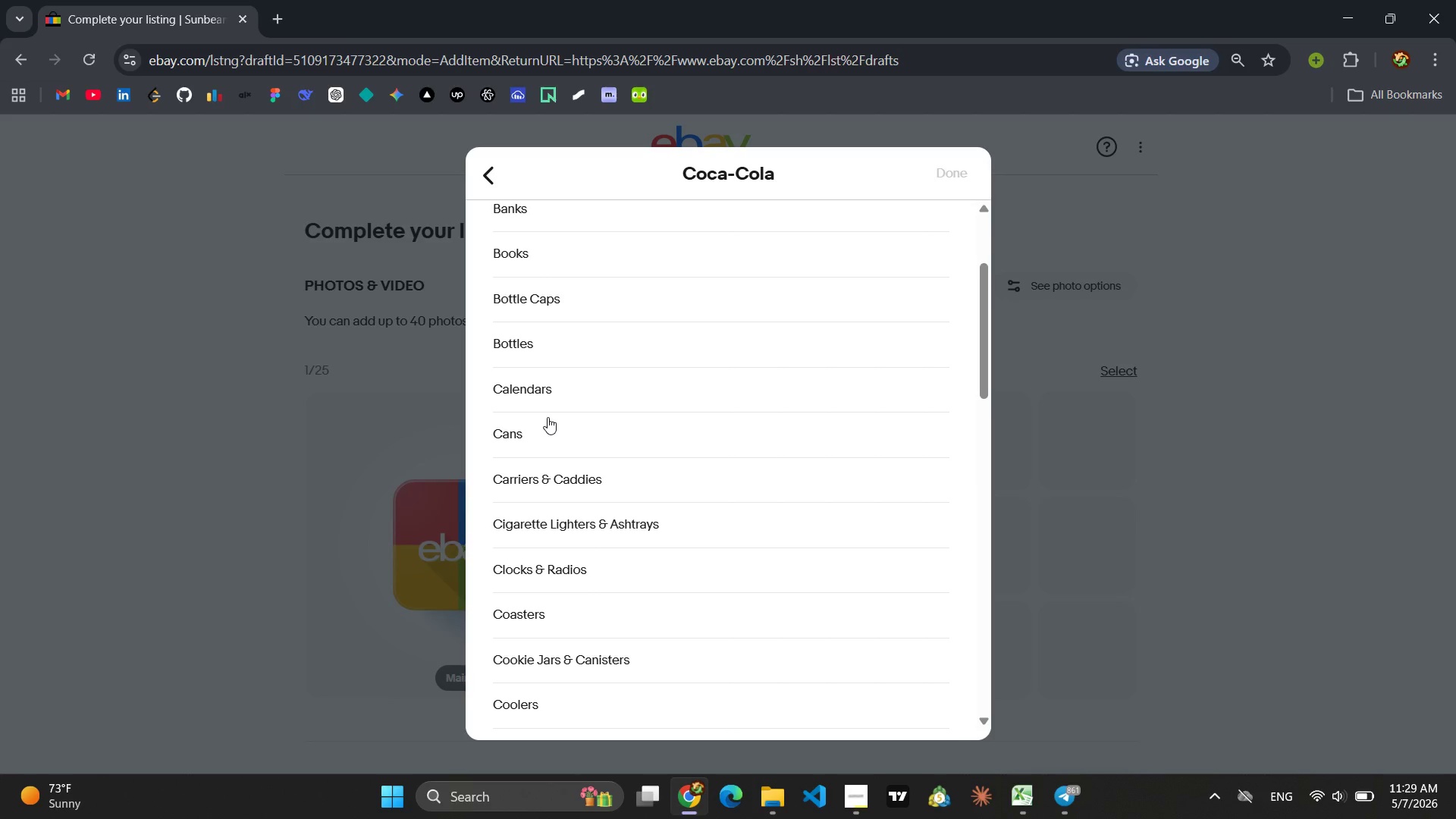 
left_click([1102, 708])
 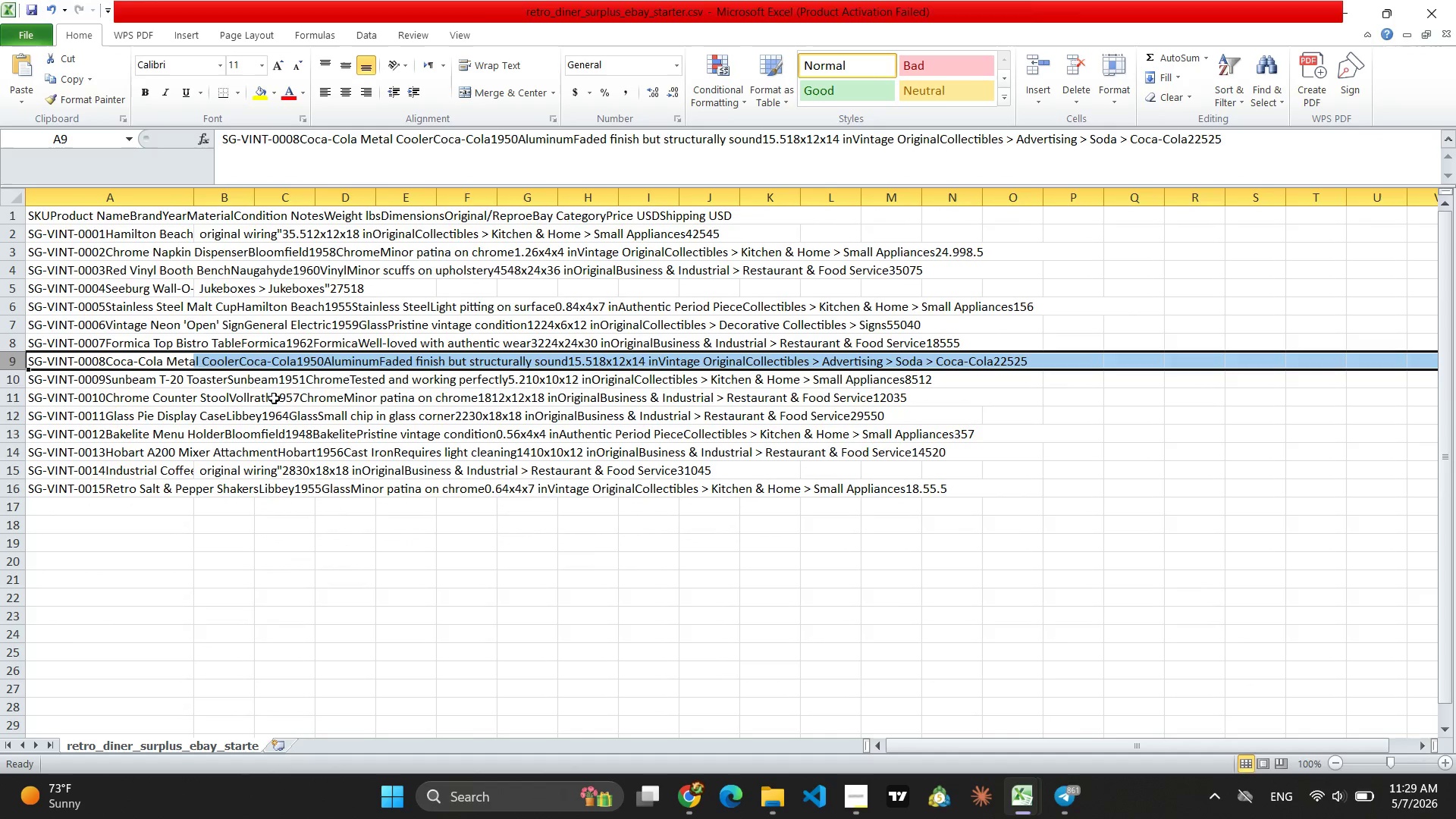 
wait(28.47)
 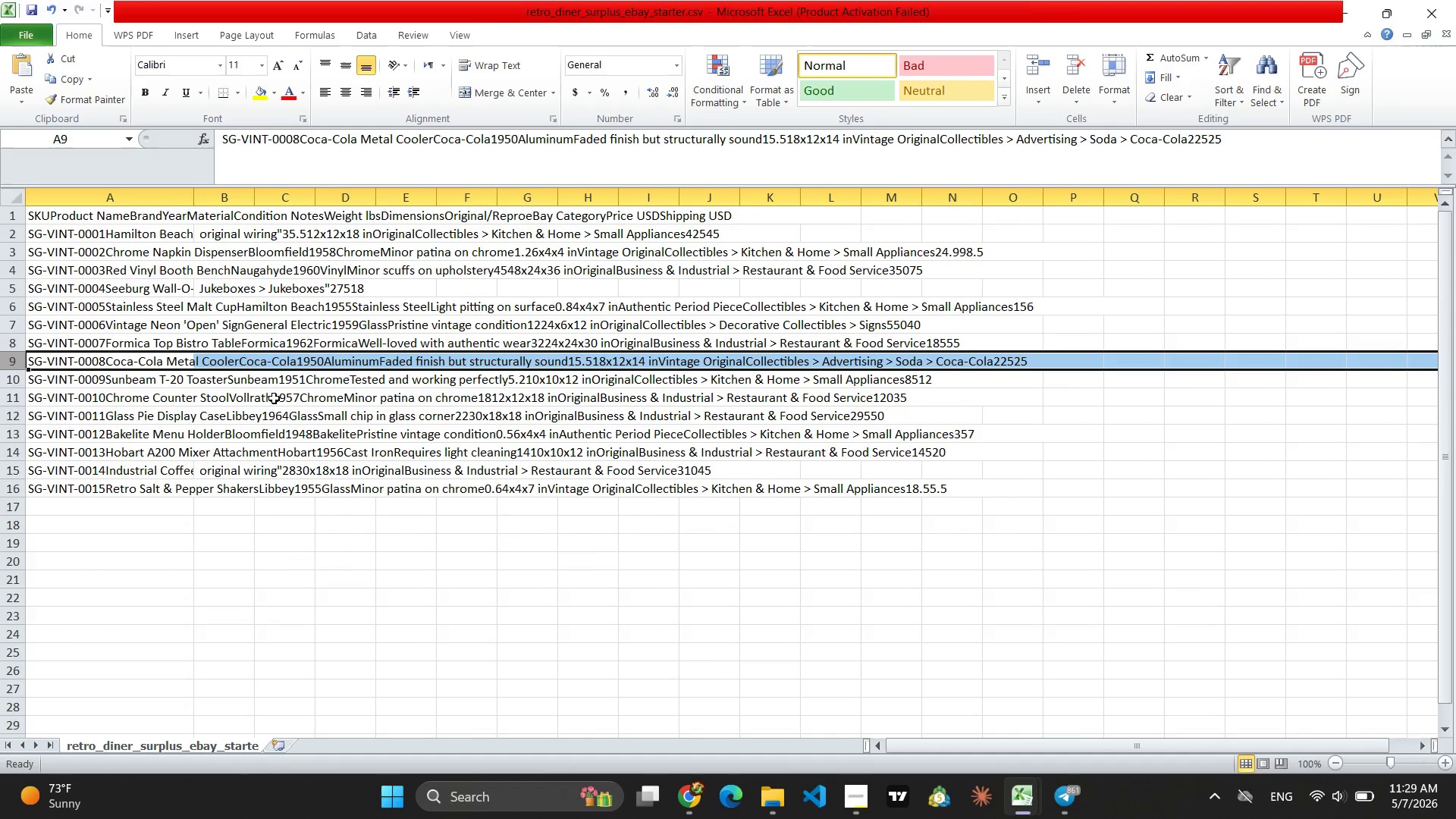 
left_click([10, 384])
 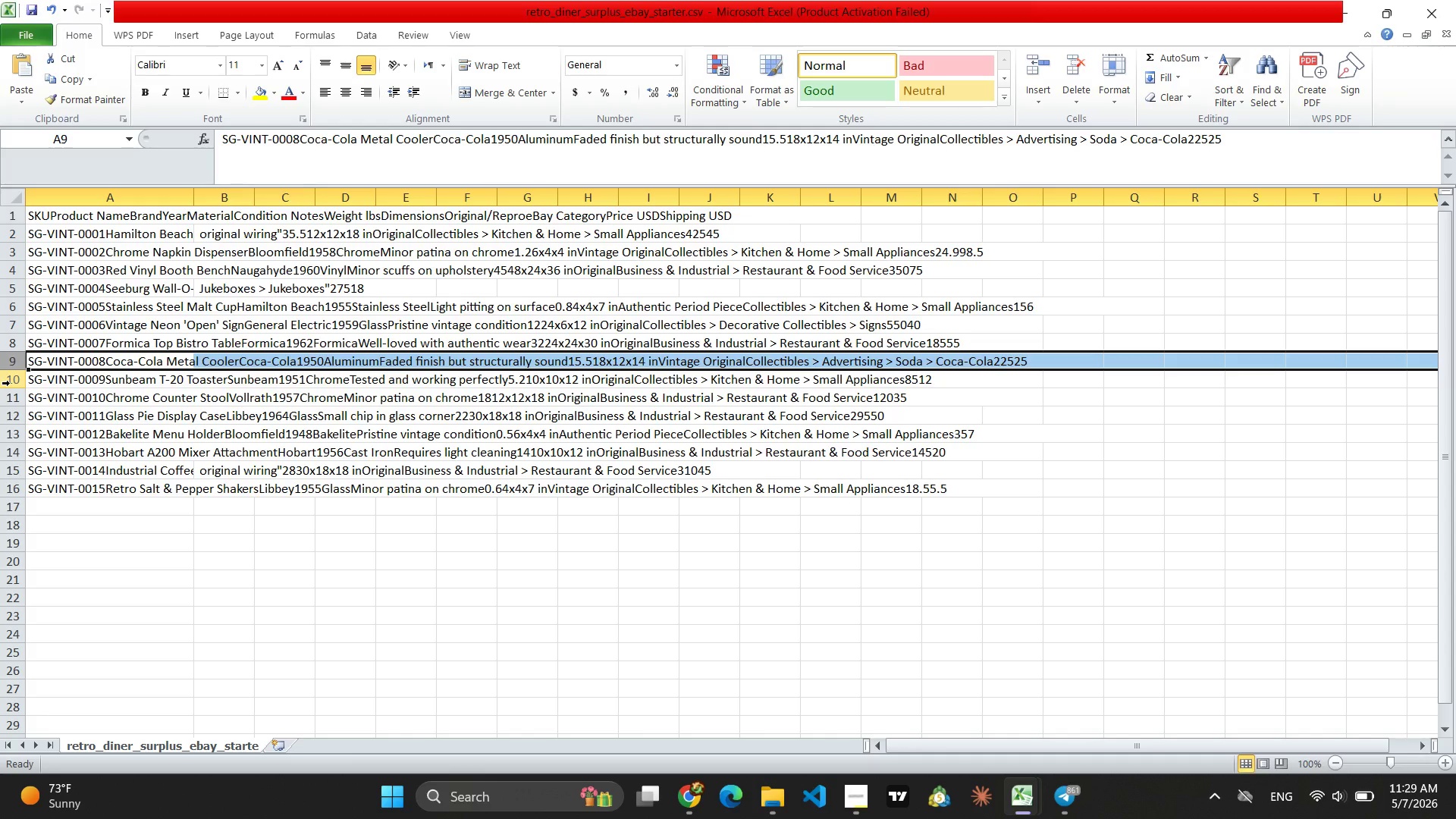 
left_click([10, 383])
 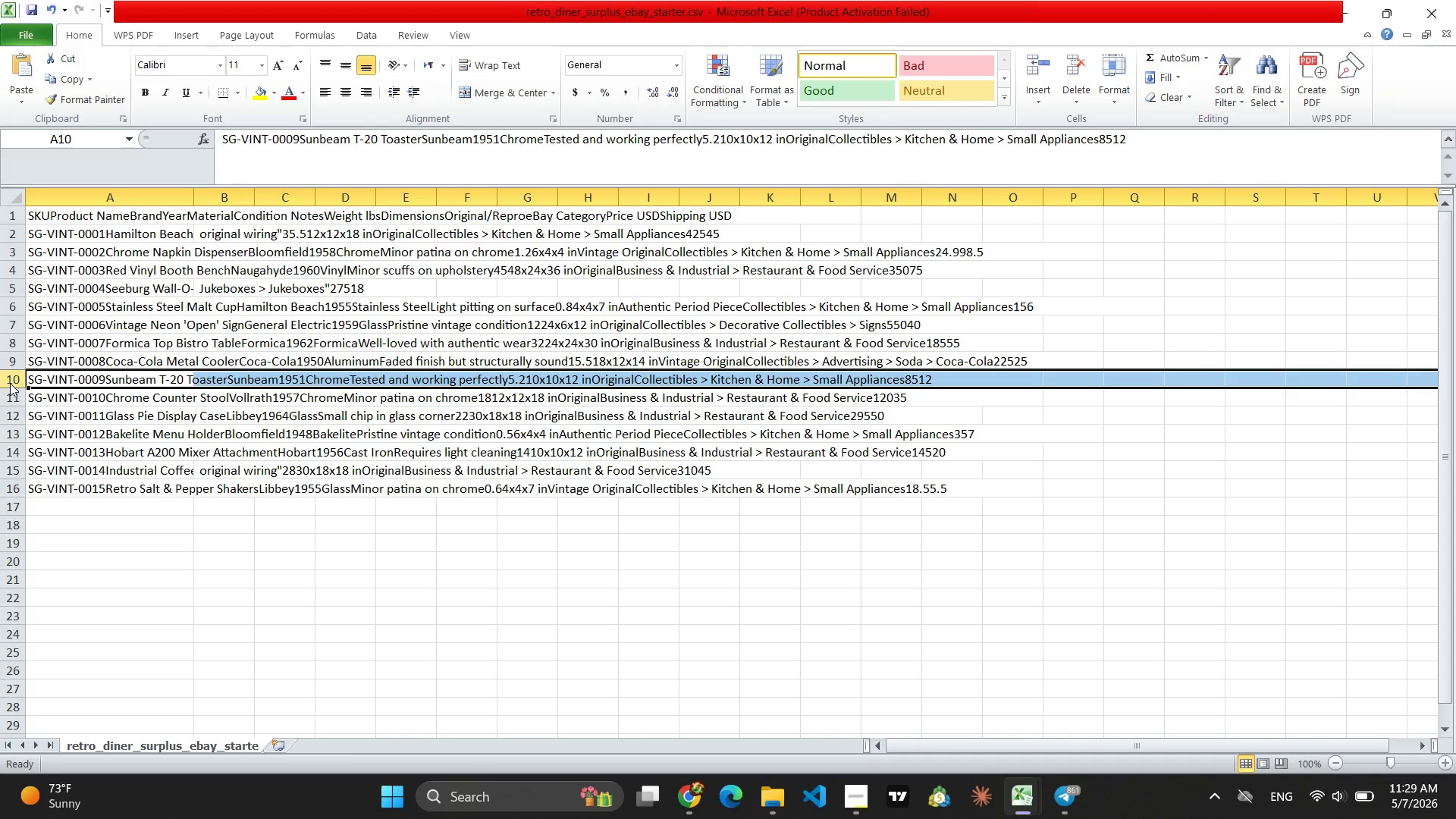 
wait(19.02)
 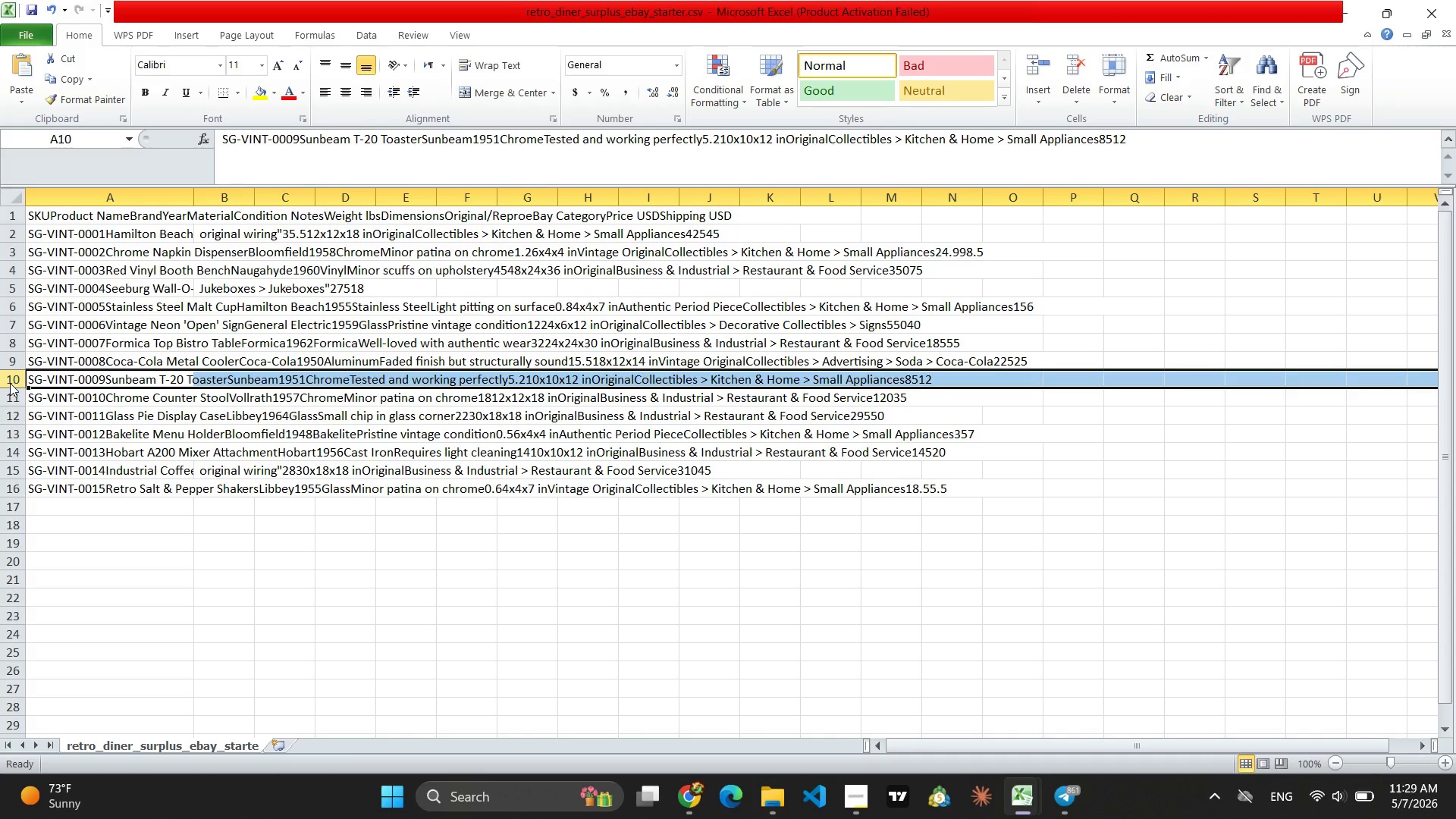 
left_click([863, 795])